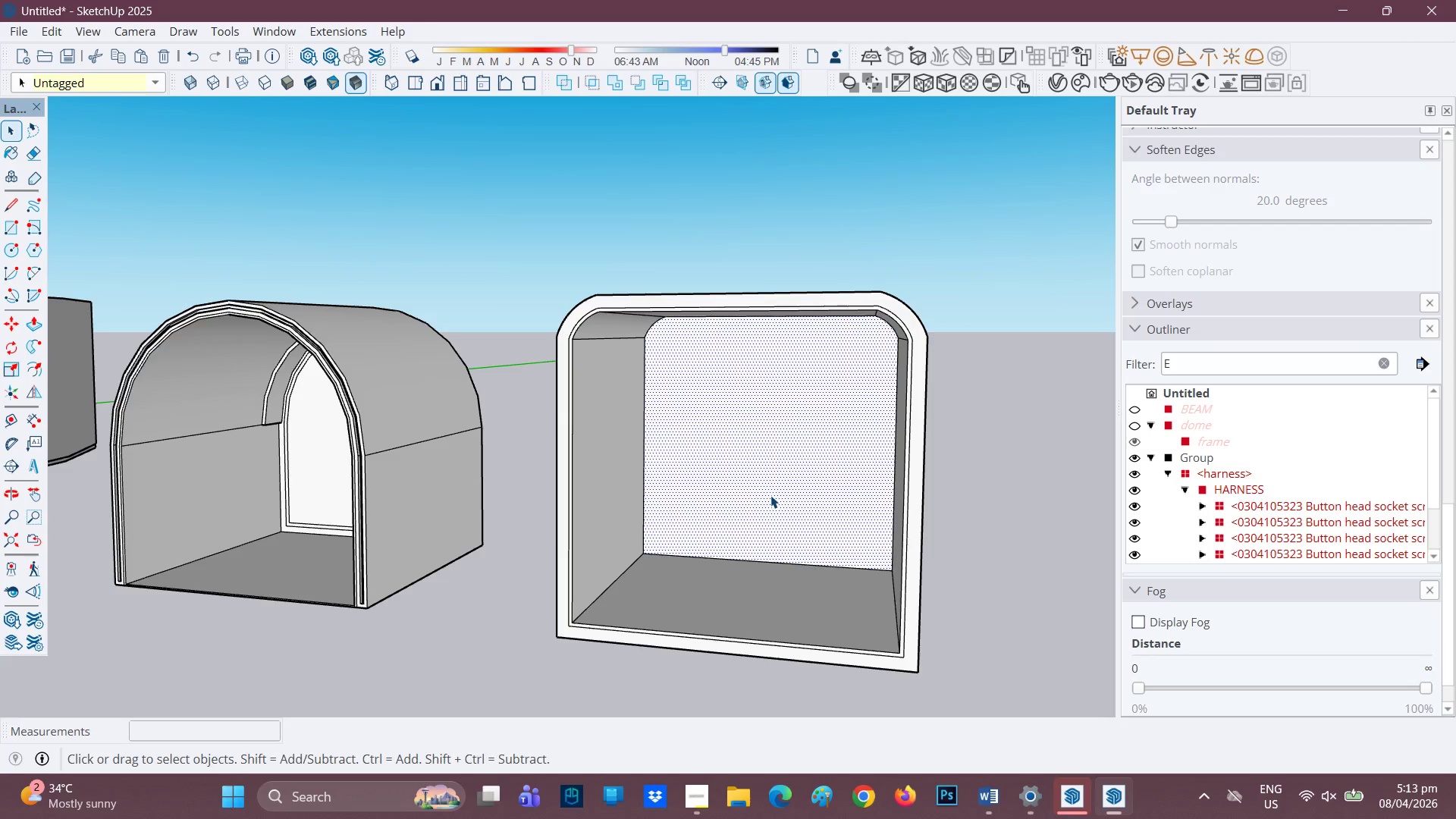 
left_click([770, 495])
 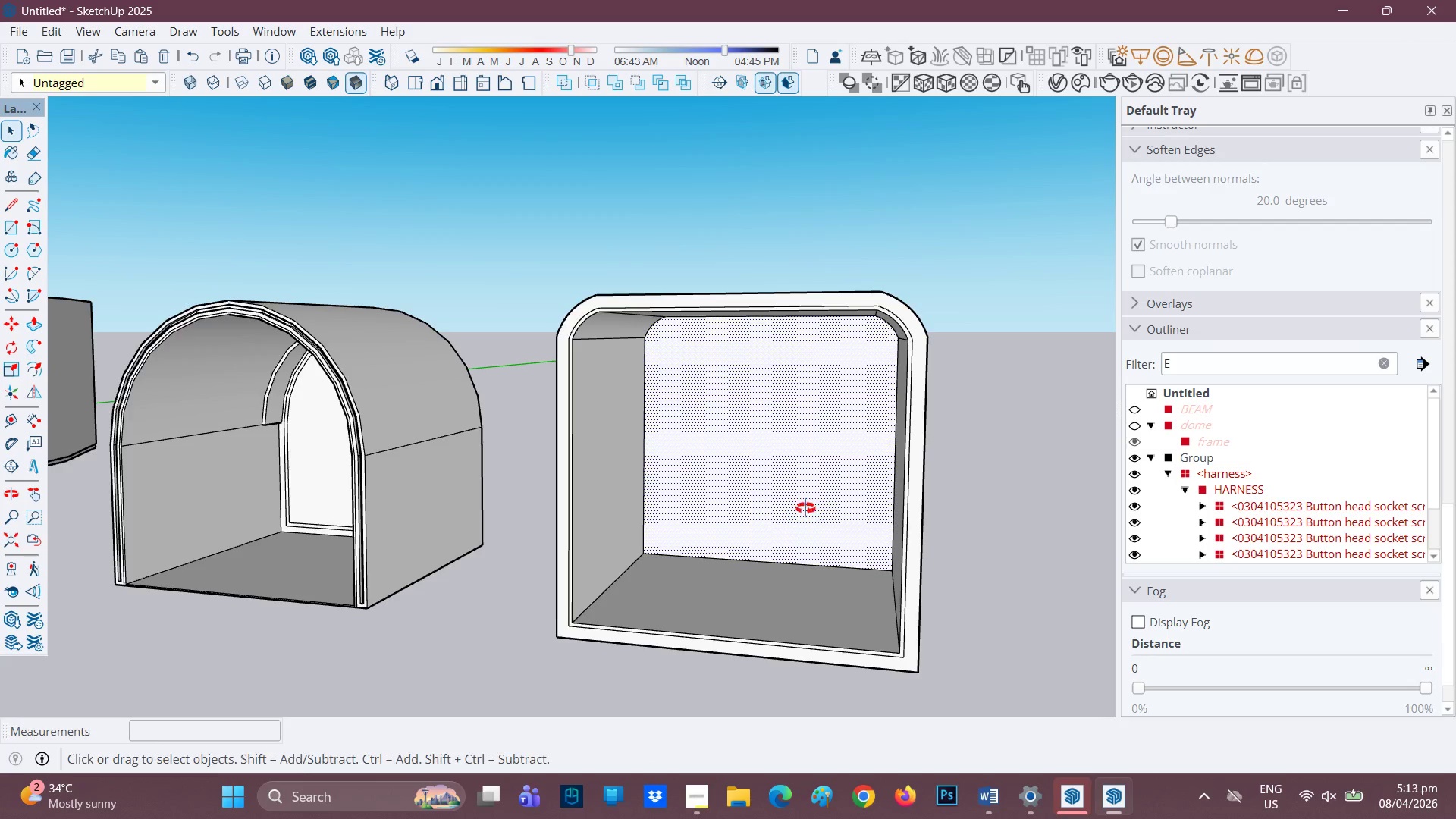 
scroll: coordinate [833, 475], scroll_direction: down, amount: 4.0
 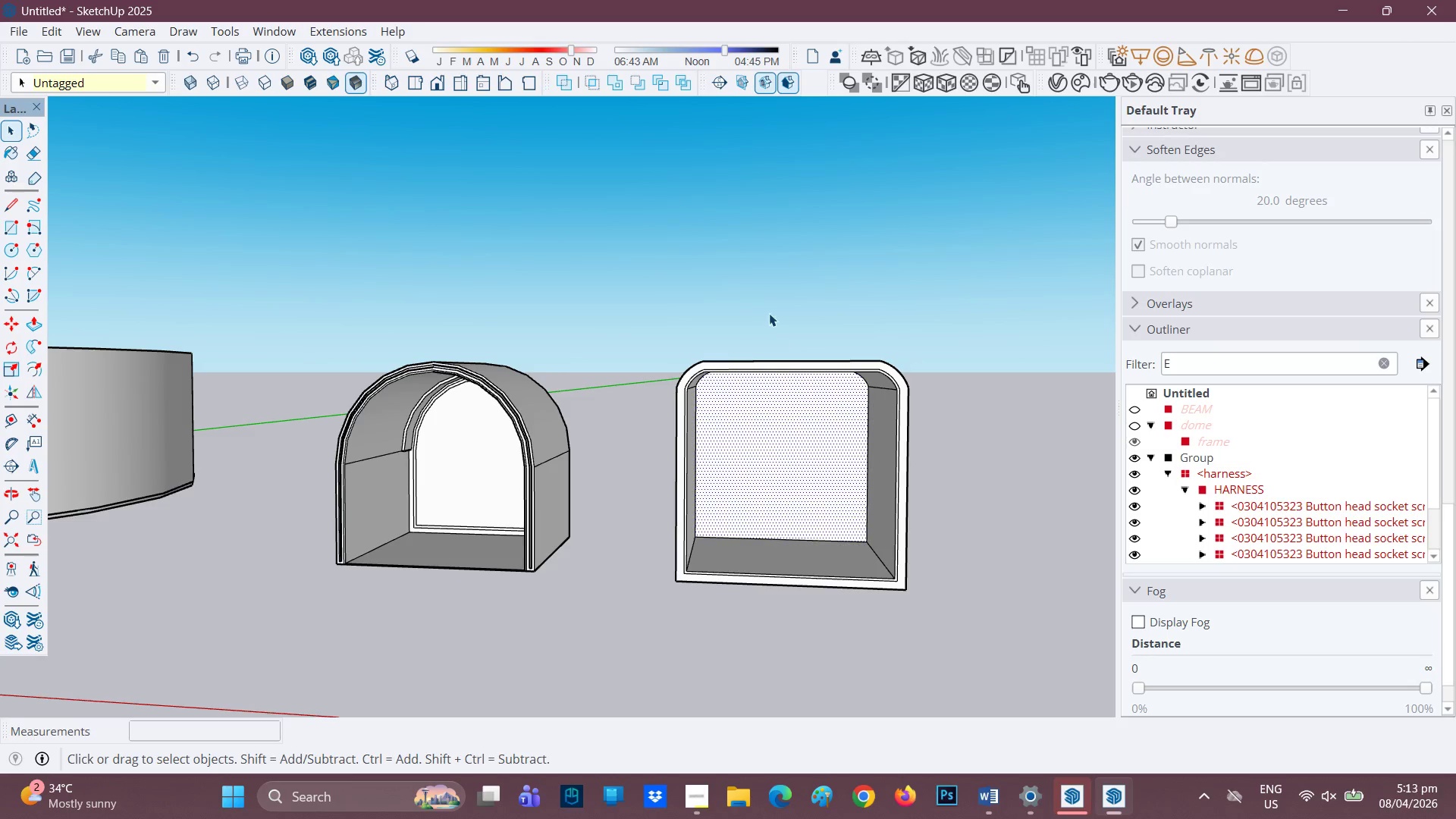 
scroll: coordinate [821, 363], scroll_direction: up, amount: 6.0
 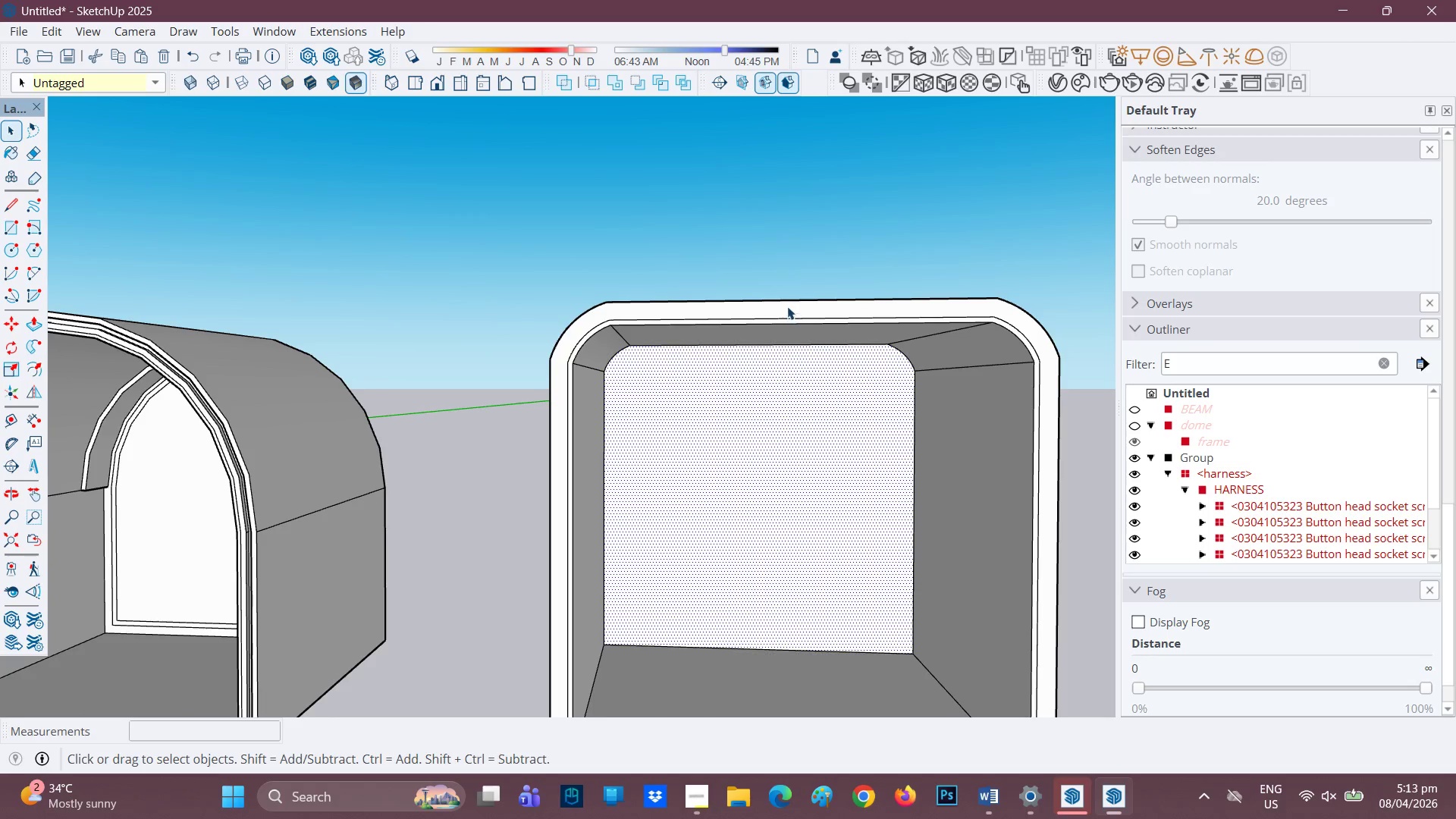 
left_click([791, 307])
 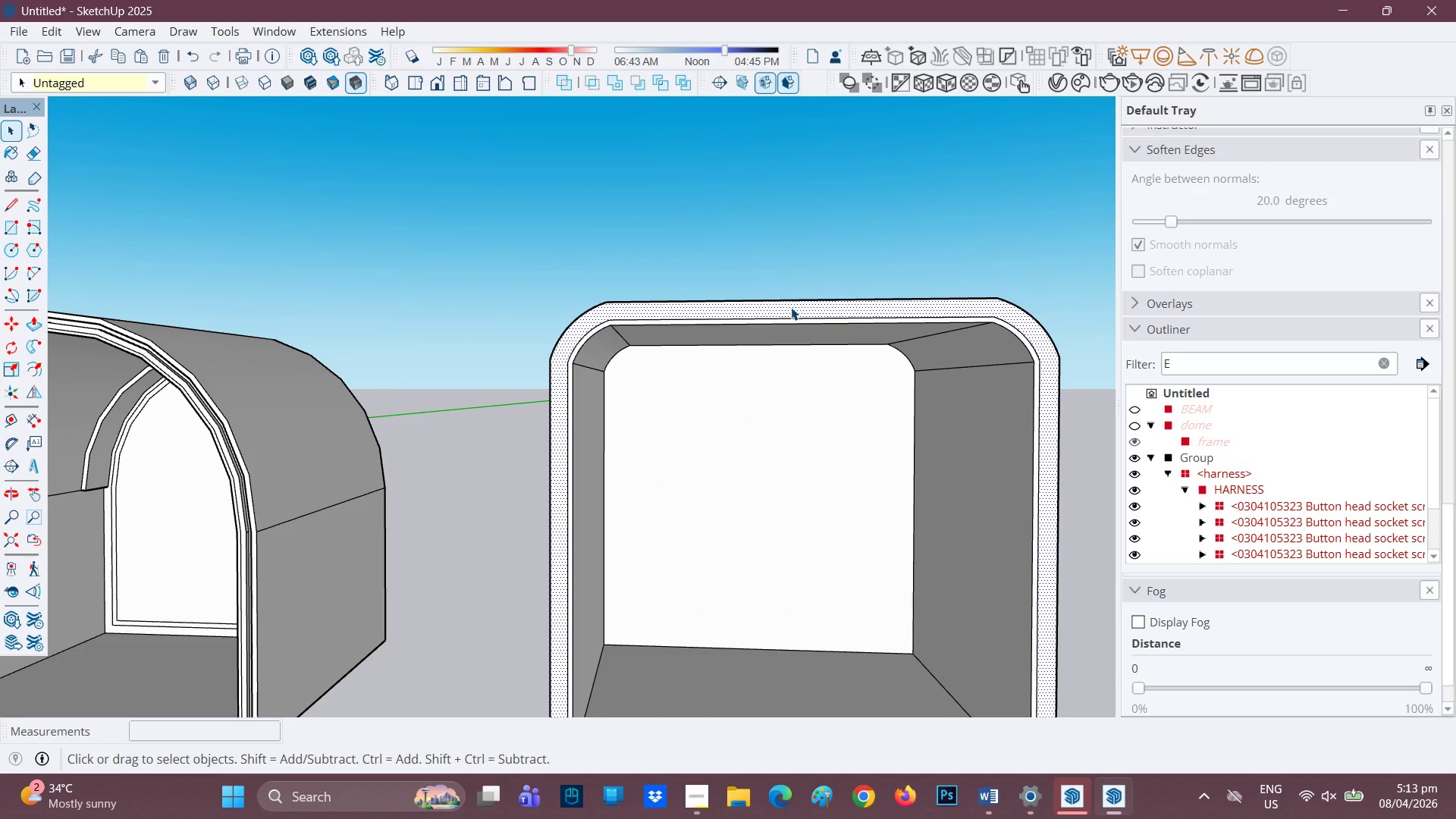 
key(F)
 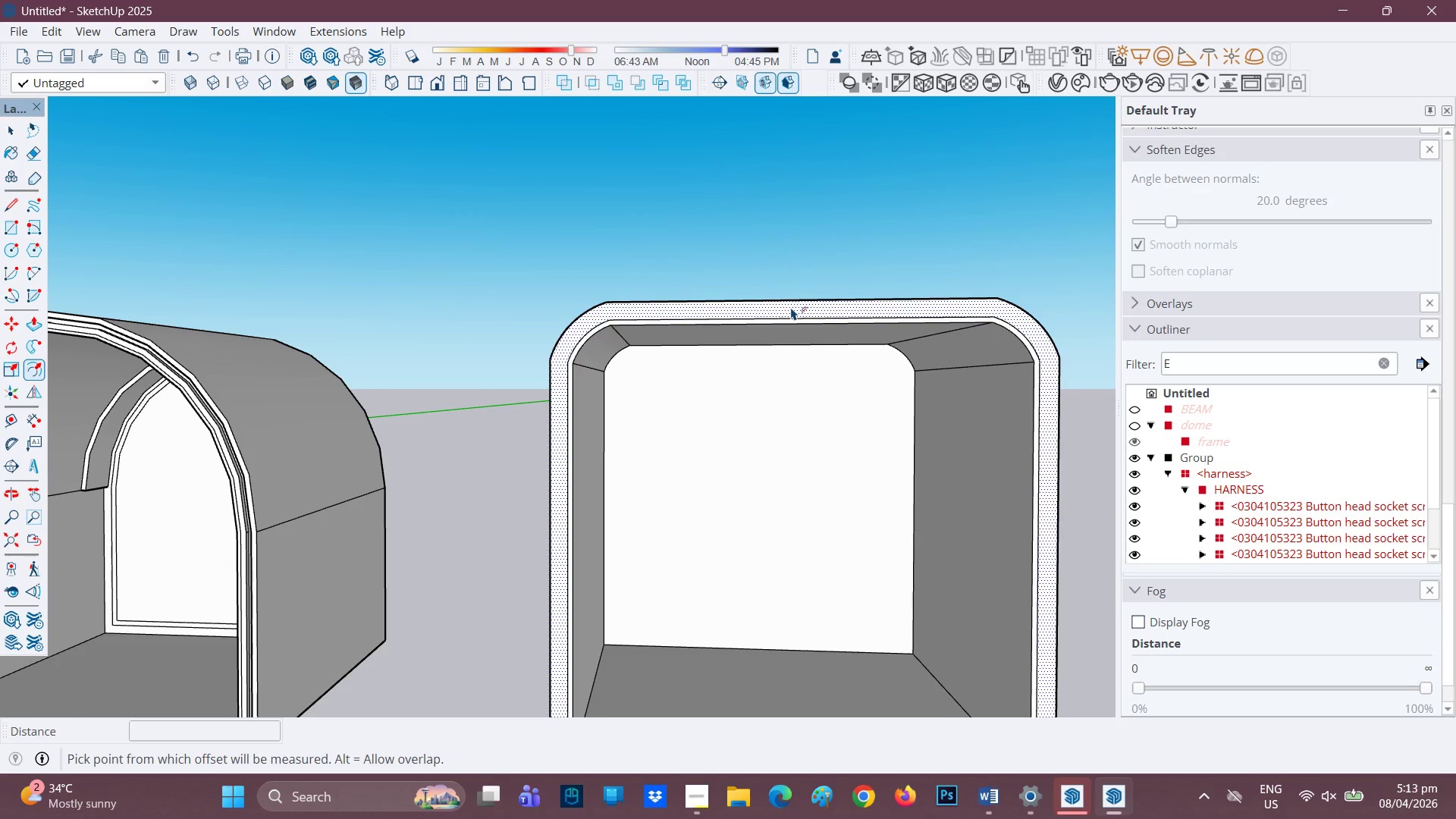 
left_click([791, 307])
 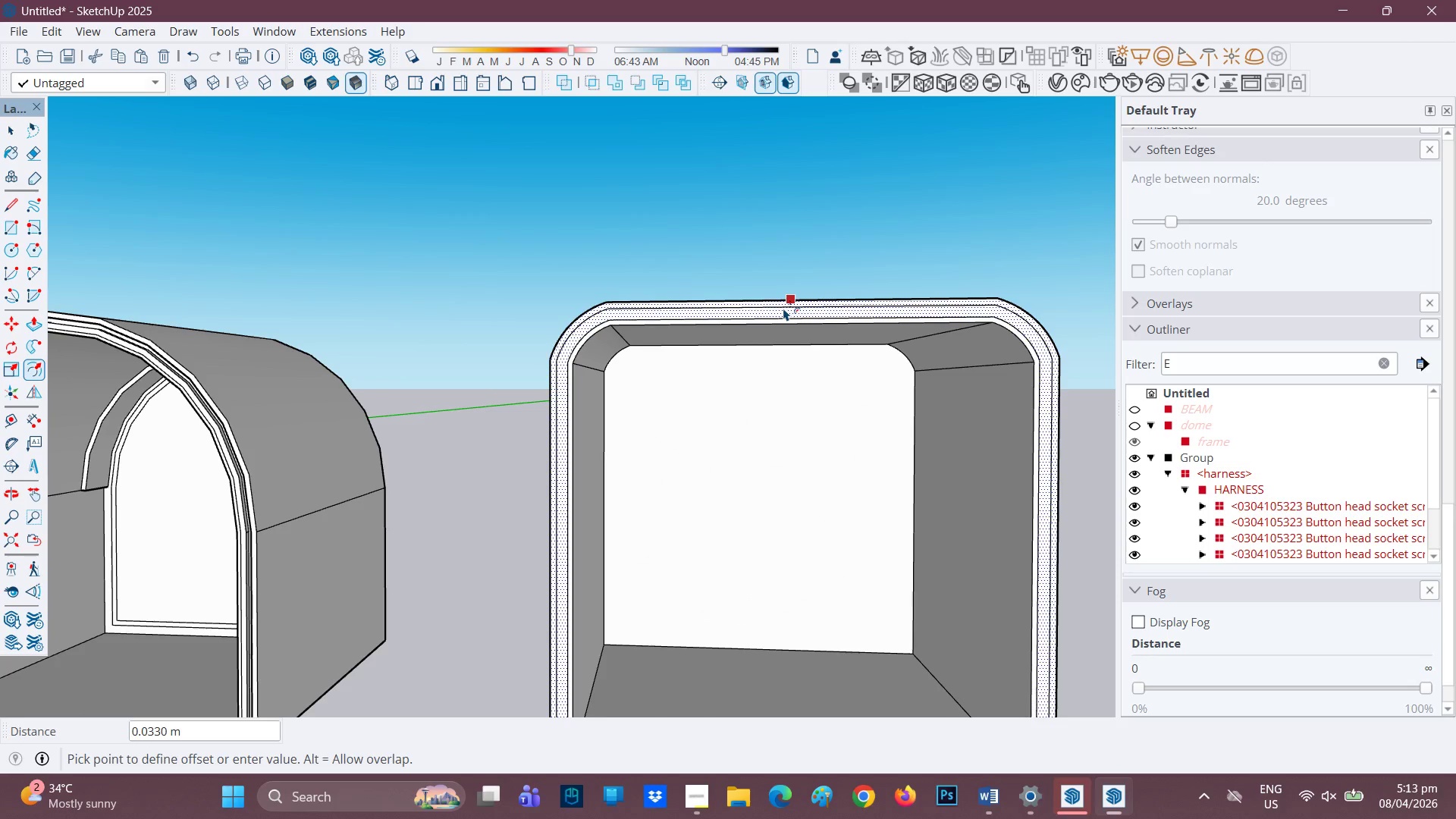 
left_click([783, 308])
 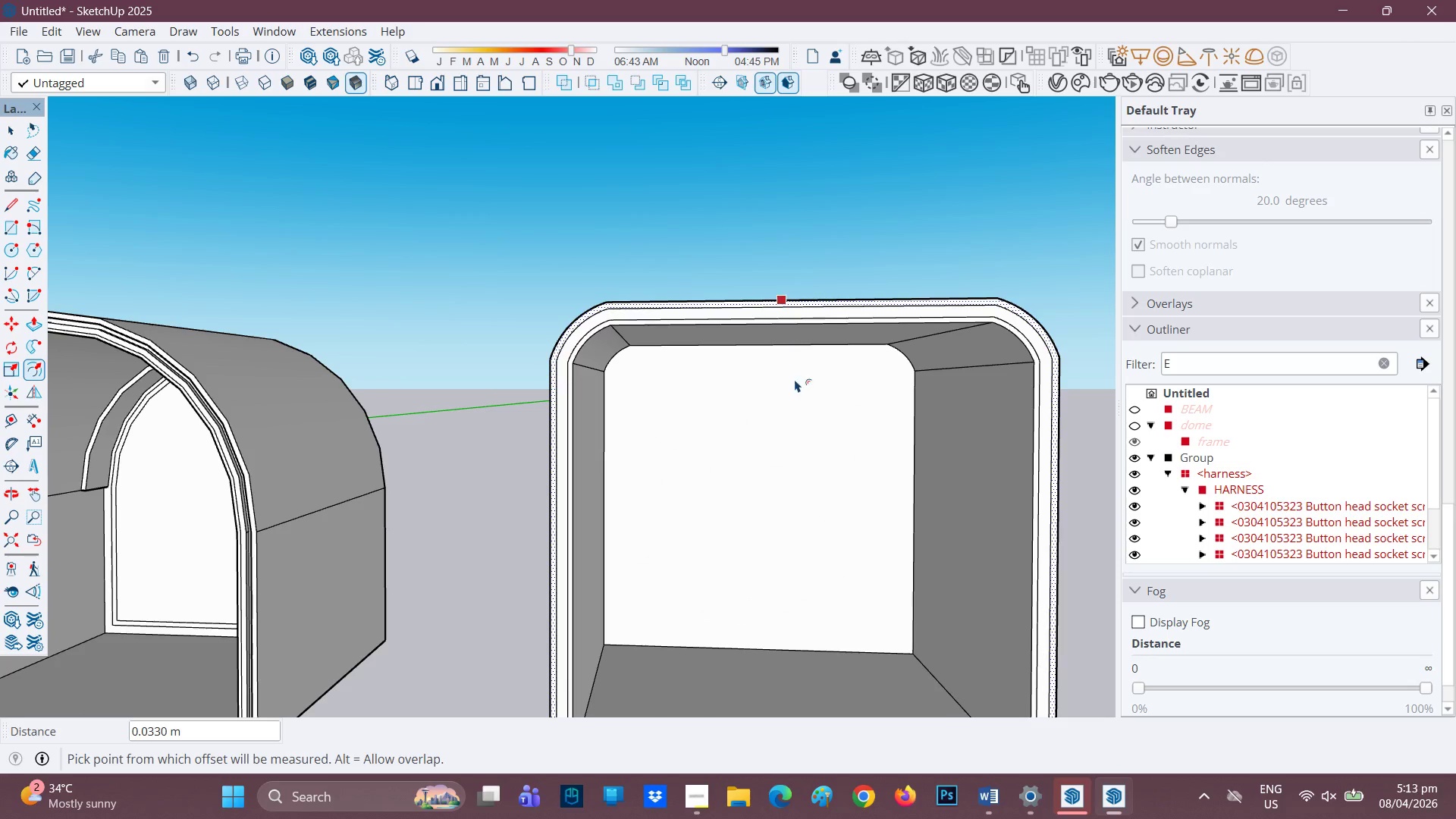 
scroll: coordinate [815, 421], scroll_direction: down, amount: 2.0
 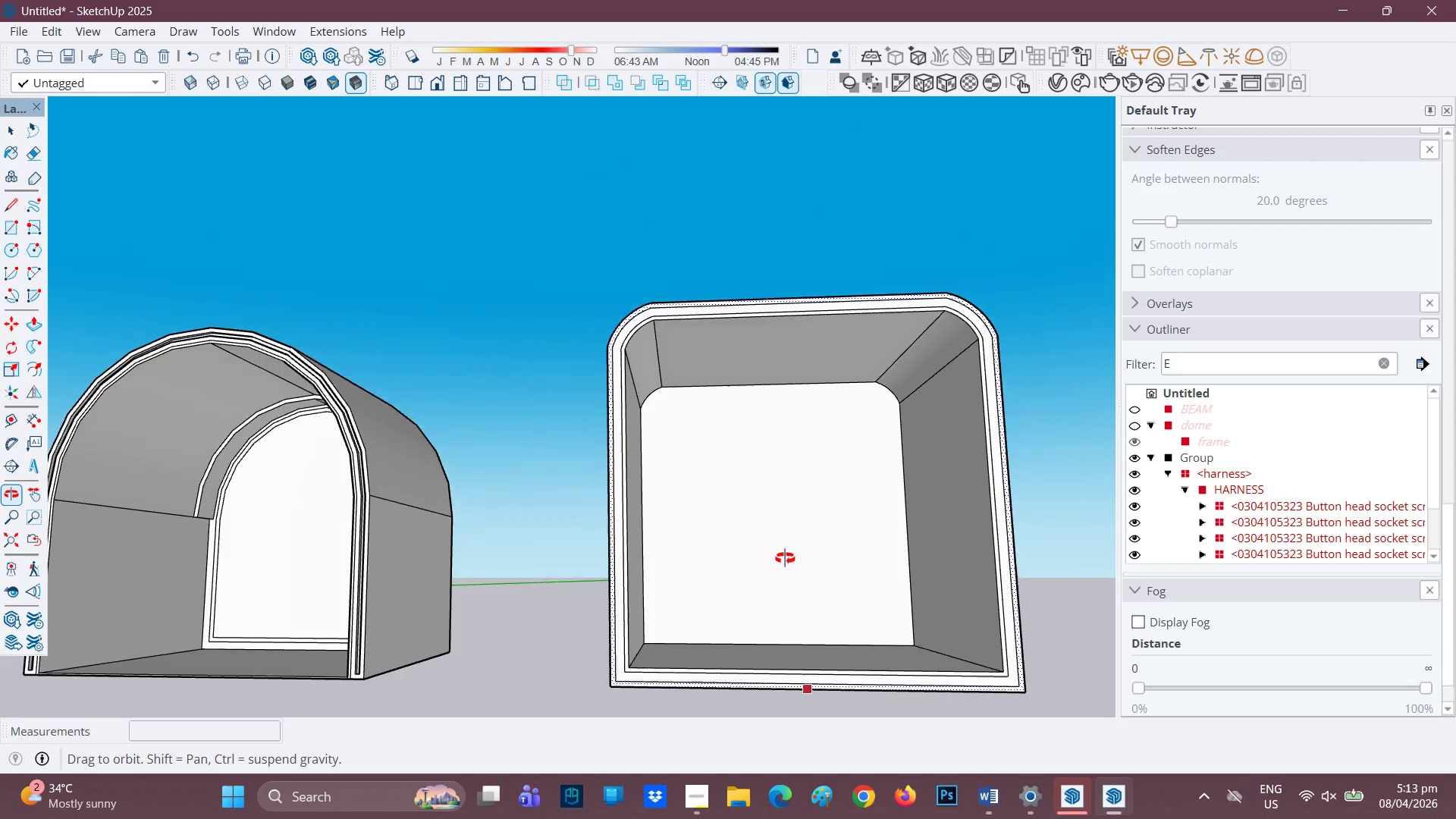 
key(L)
 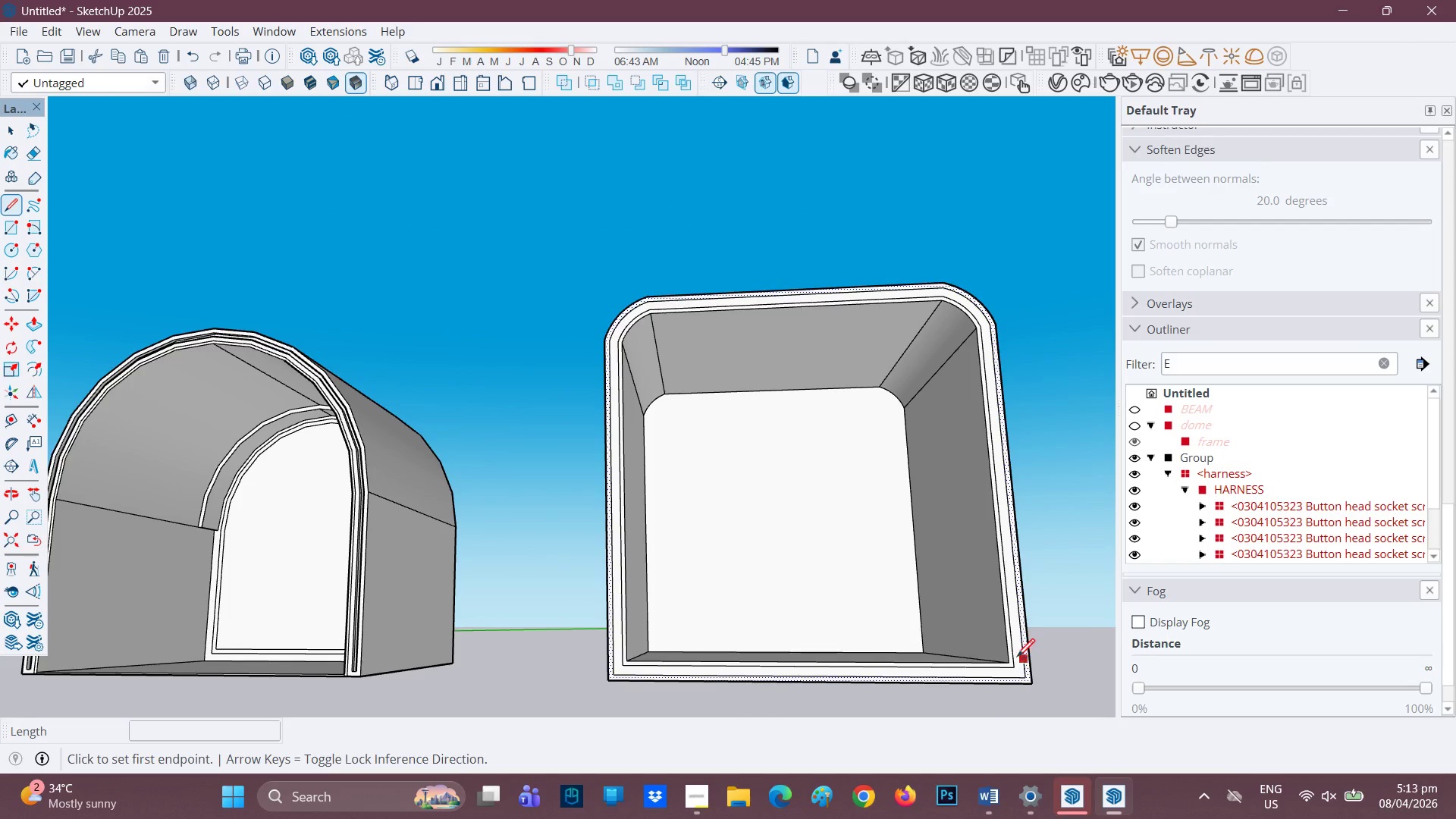 
scroll: coordinate [1008, 661], scroll_direction: up, amount: 2.0
 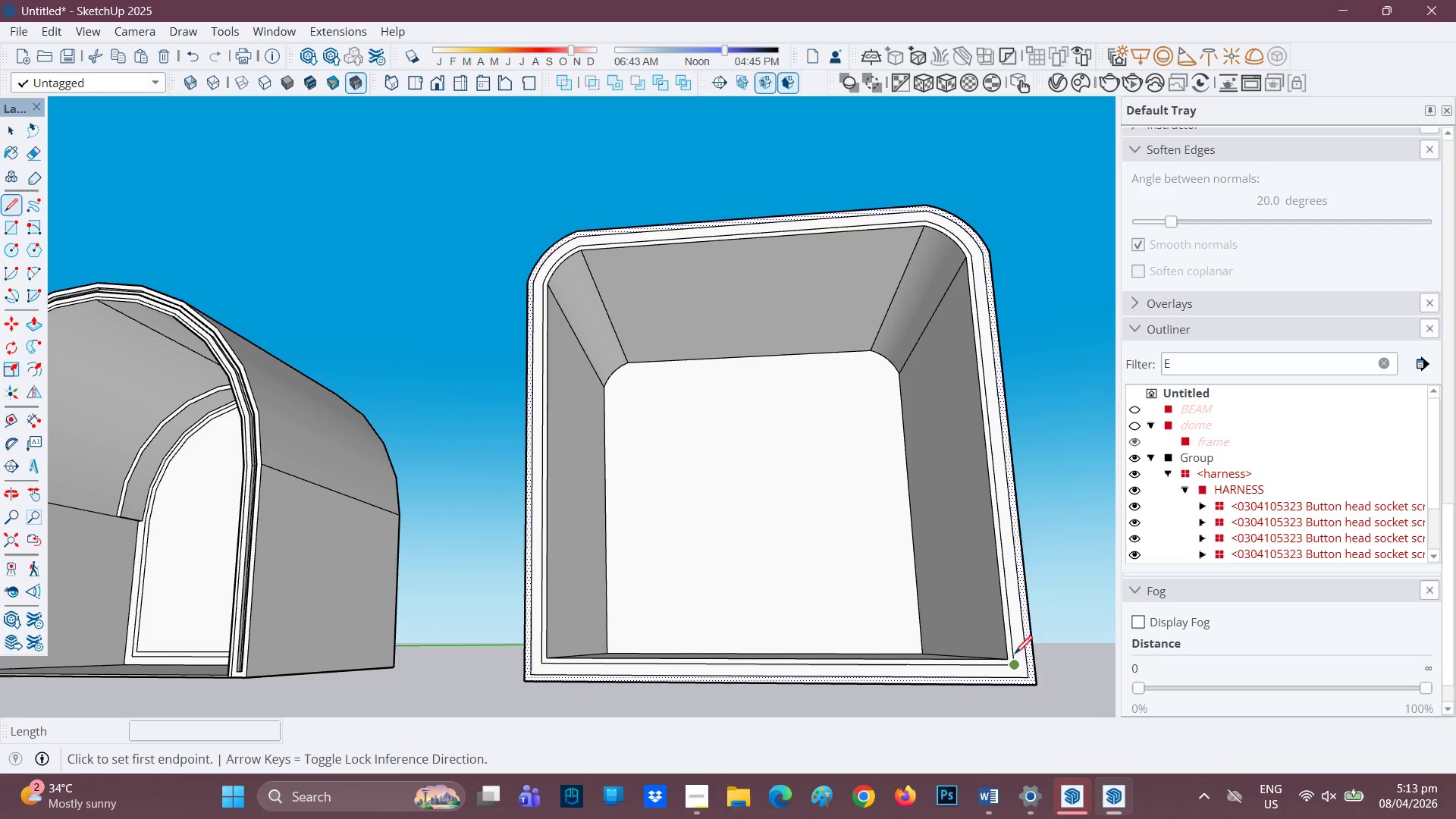 
left_click([1009, 651])
 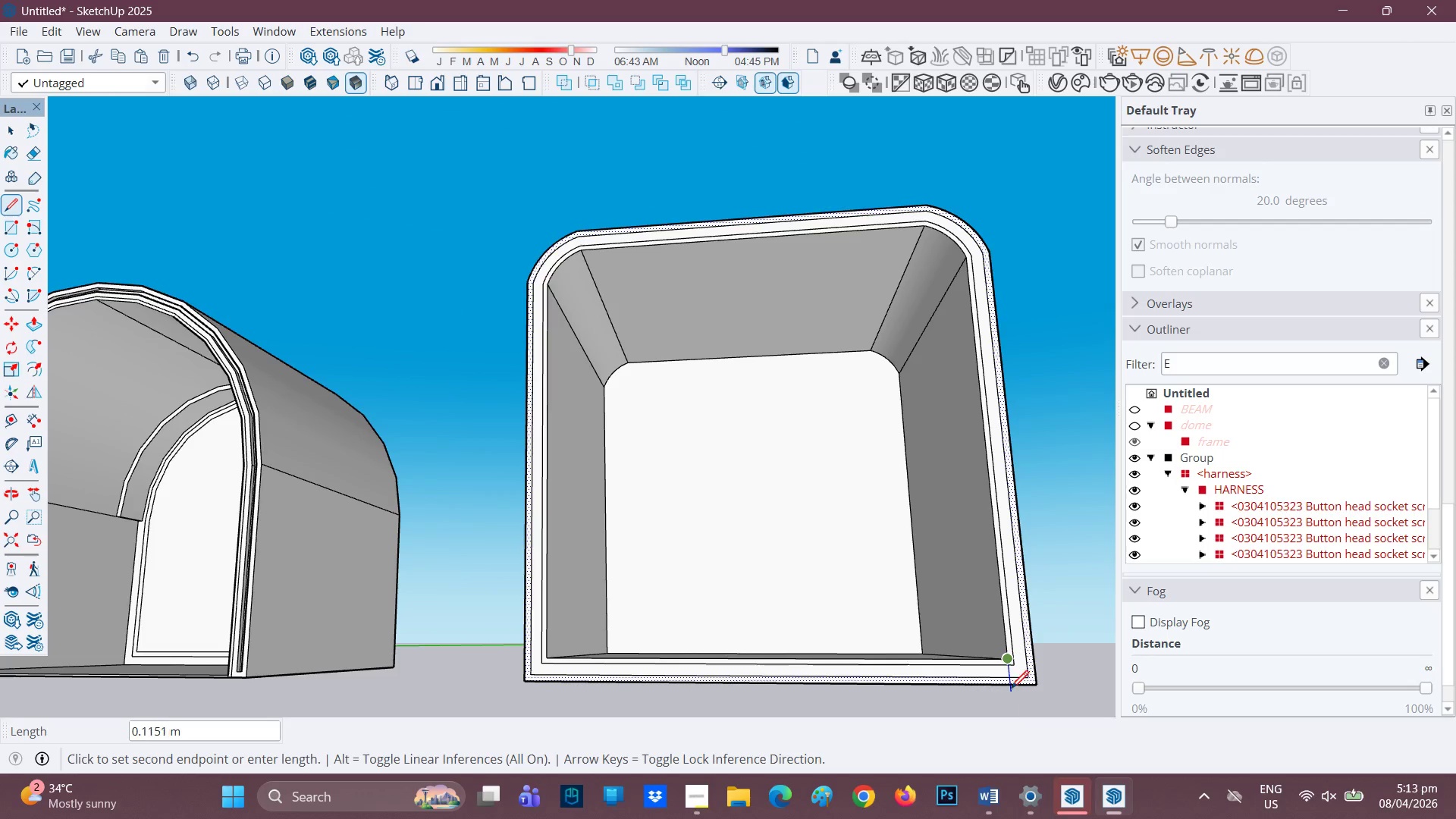 
left_click([1011, 685])
 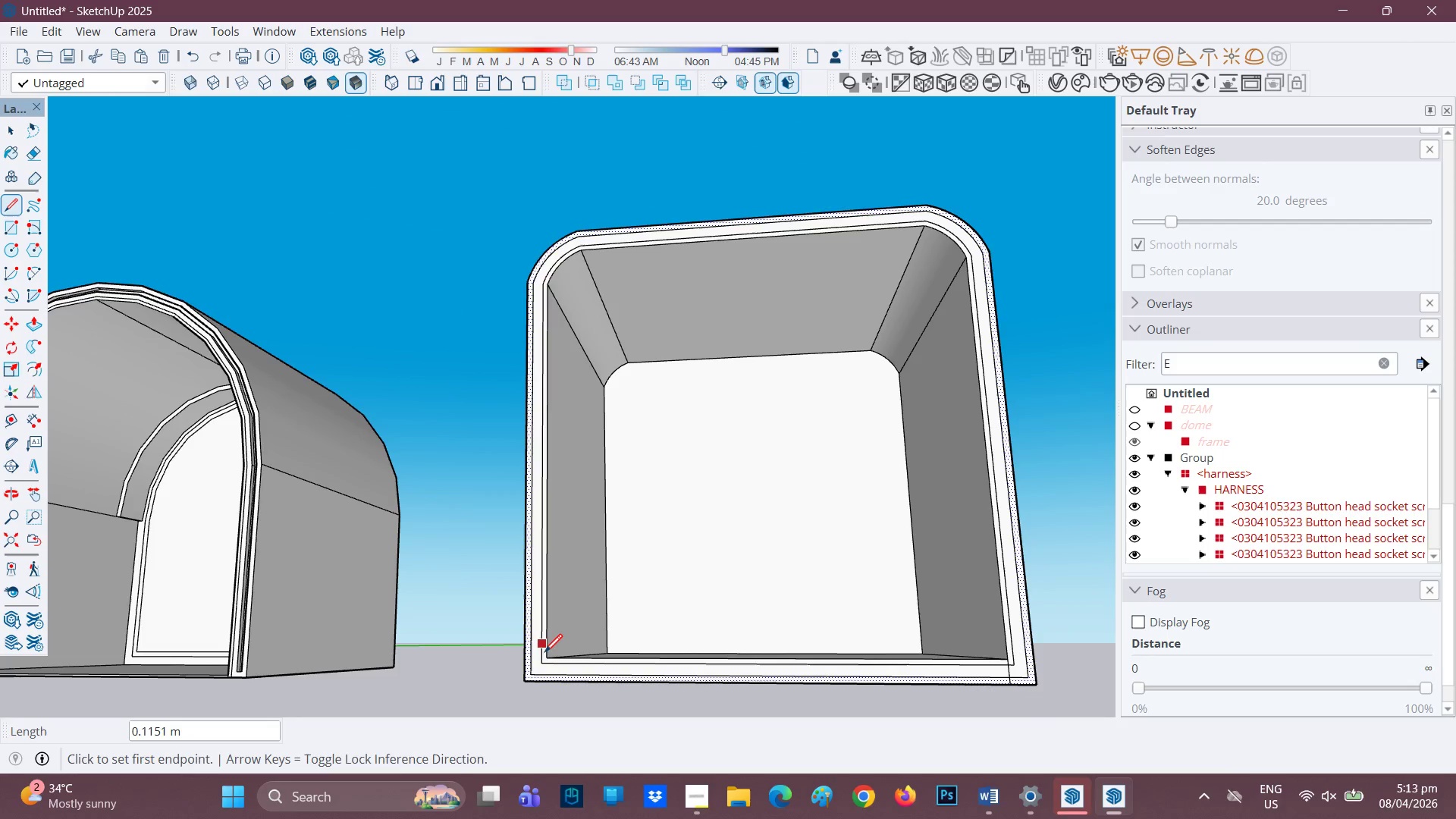 
left_click([549, 659])
 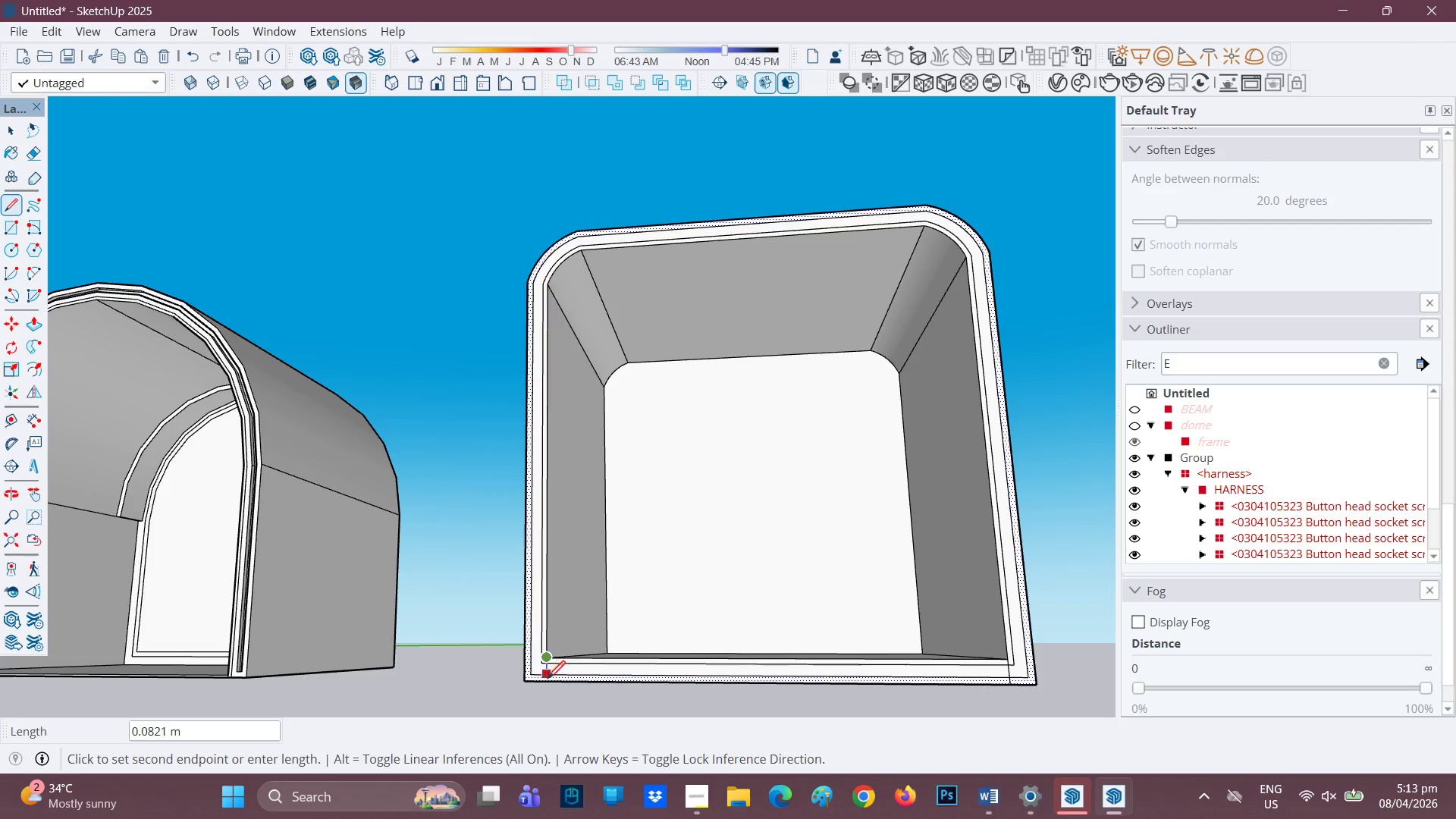 
left_click([548, 681])
 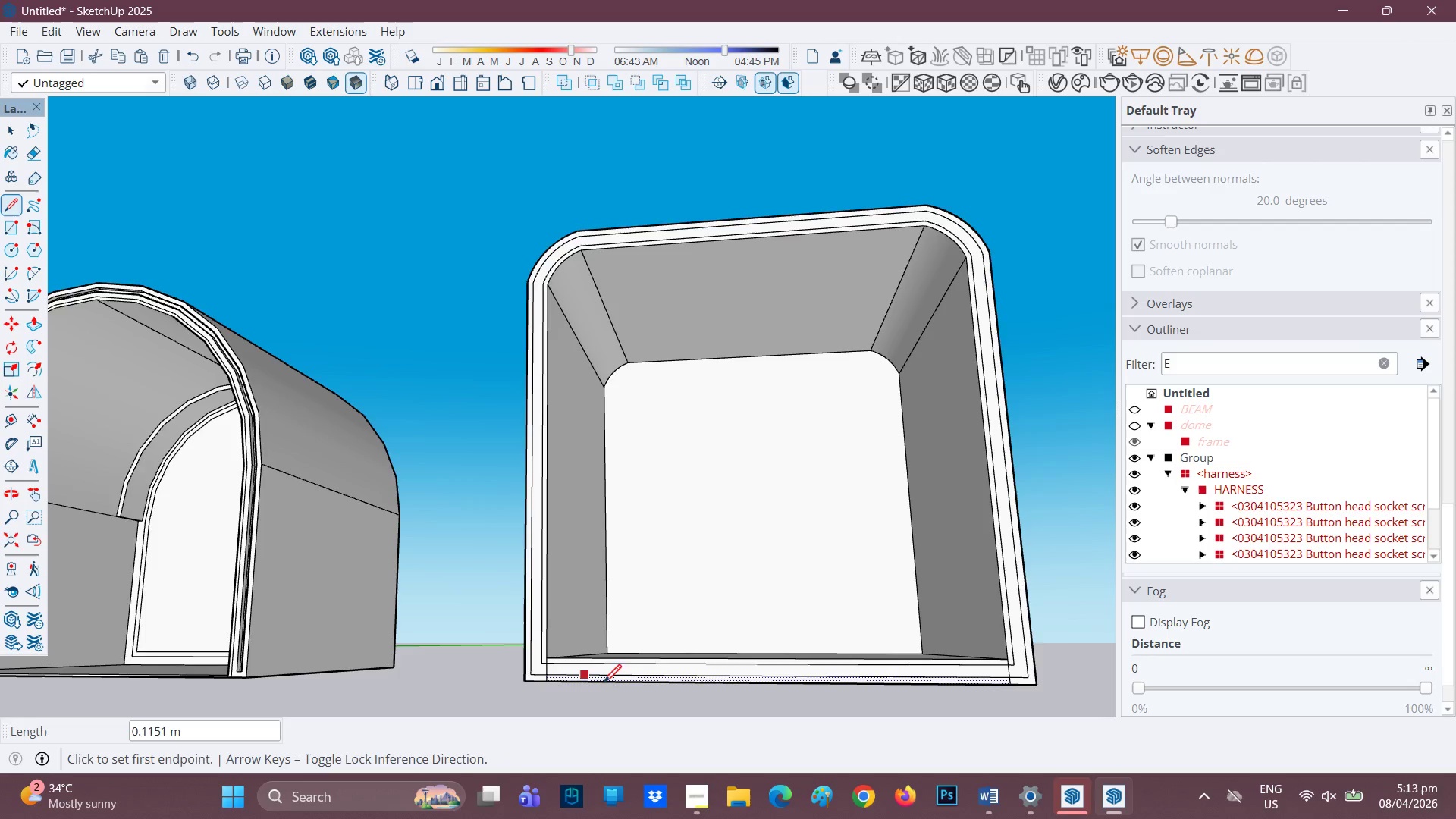 
key(E)
 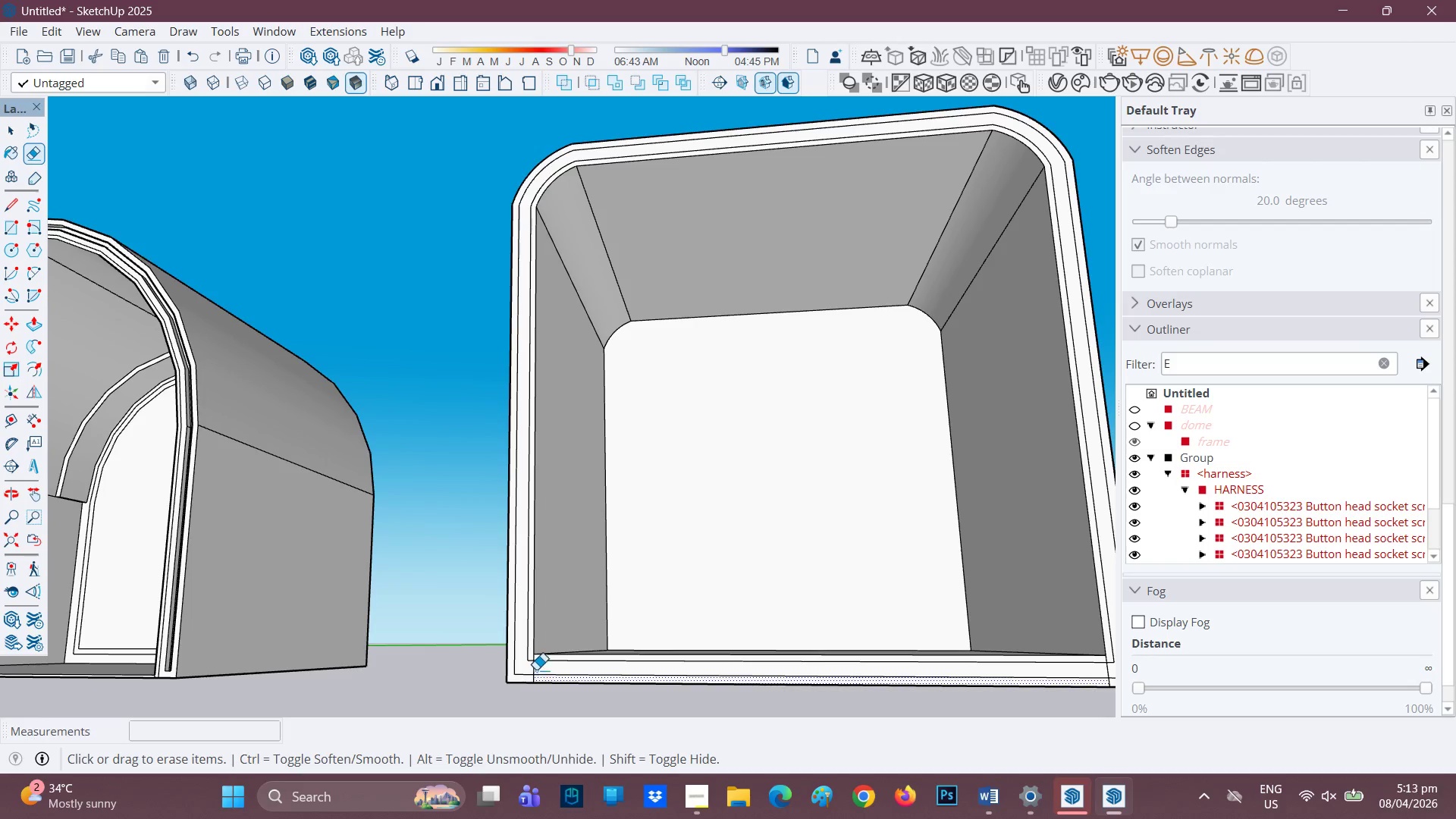 
scroll: coordinate [605, 675], scroll_direction: up, amount: 2.0
 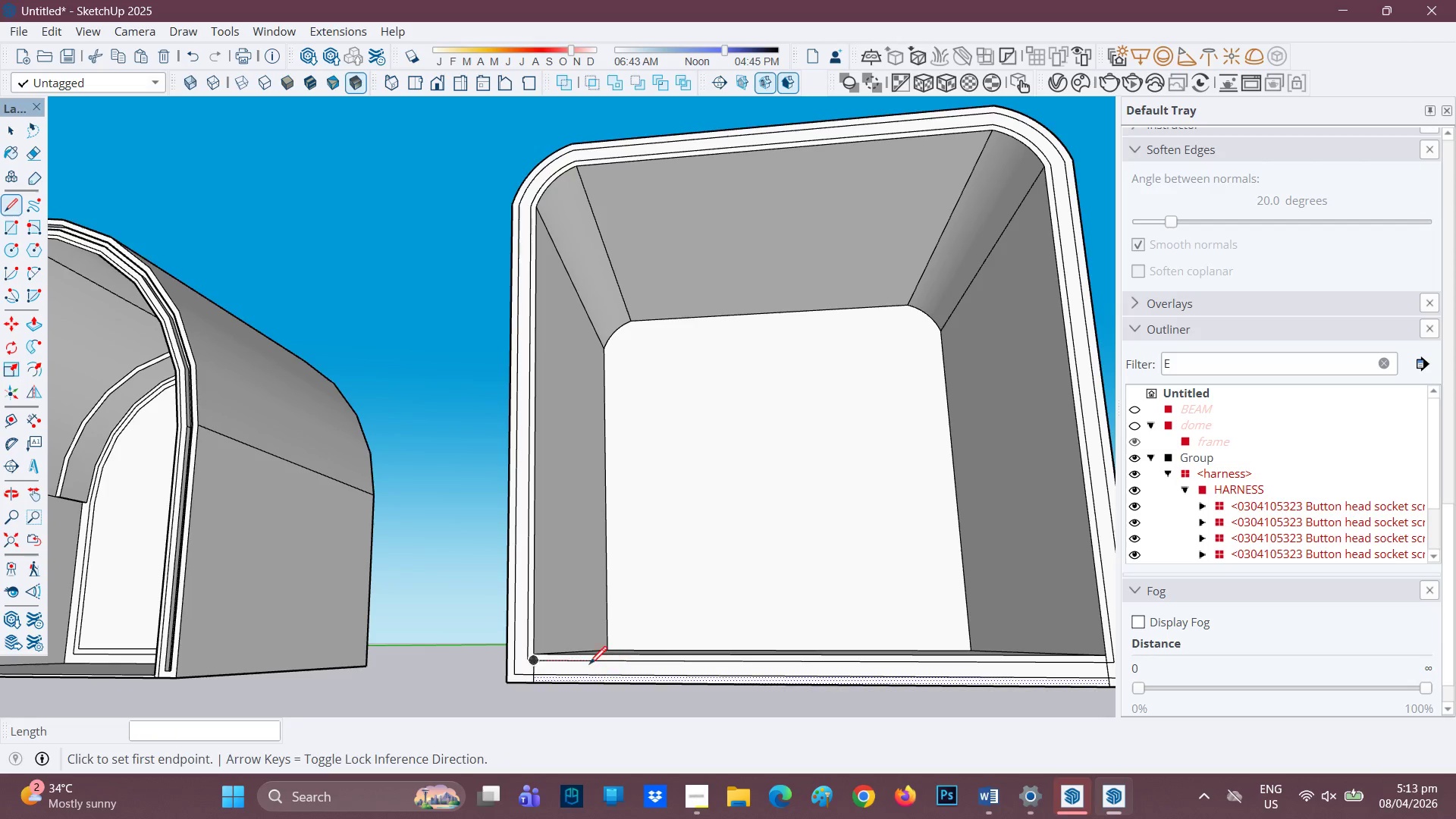 
key(L)
 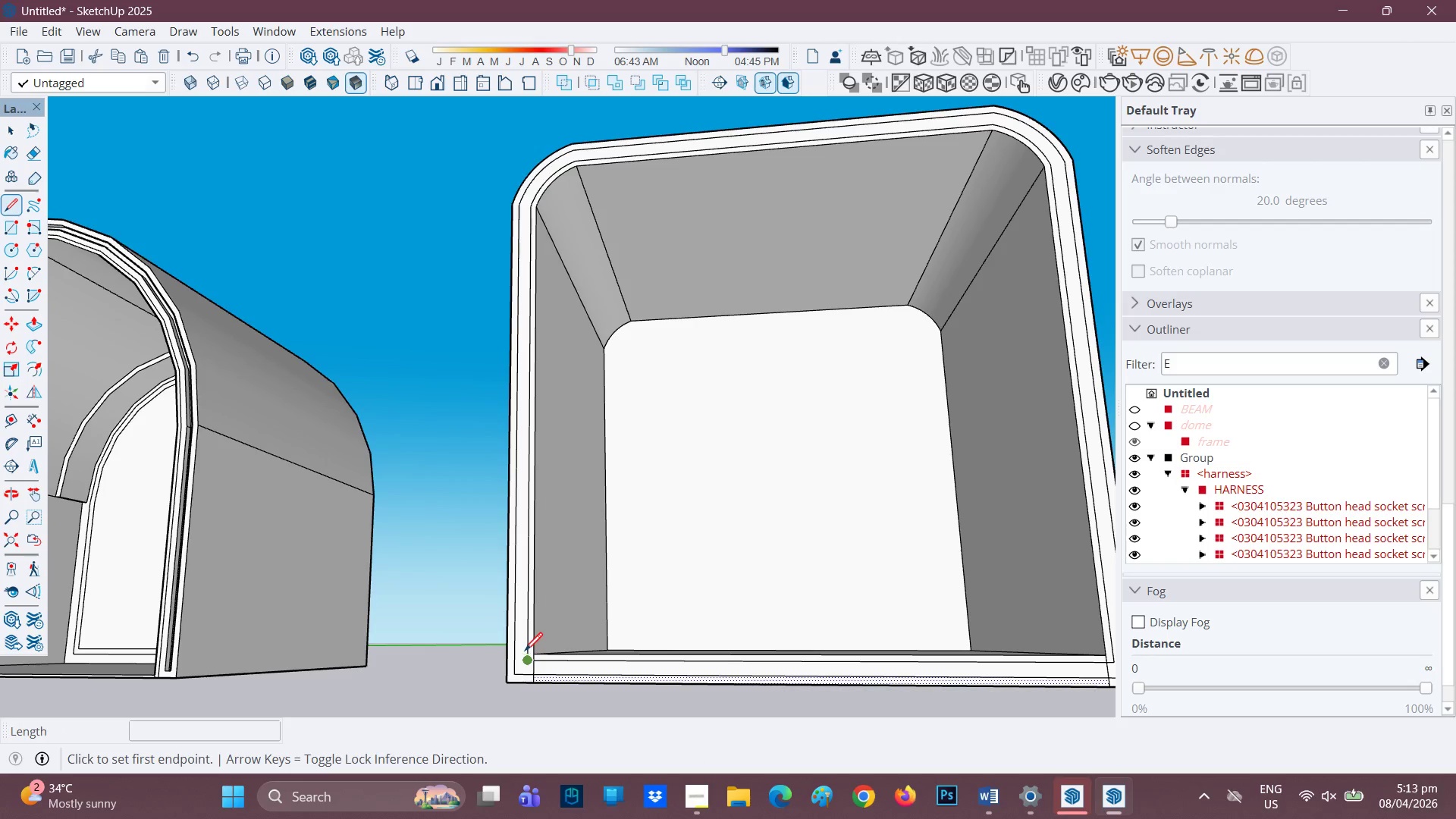 
scroll: coordinate [516, 691], scroll_direction: up, amount: 5.0
 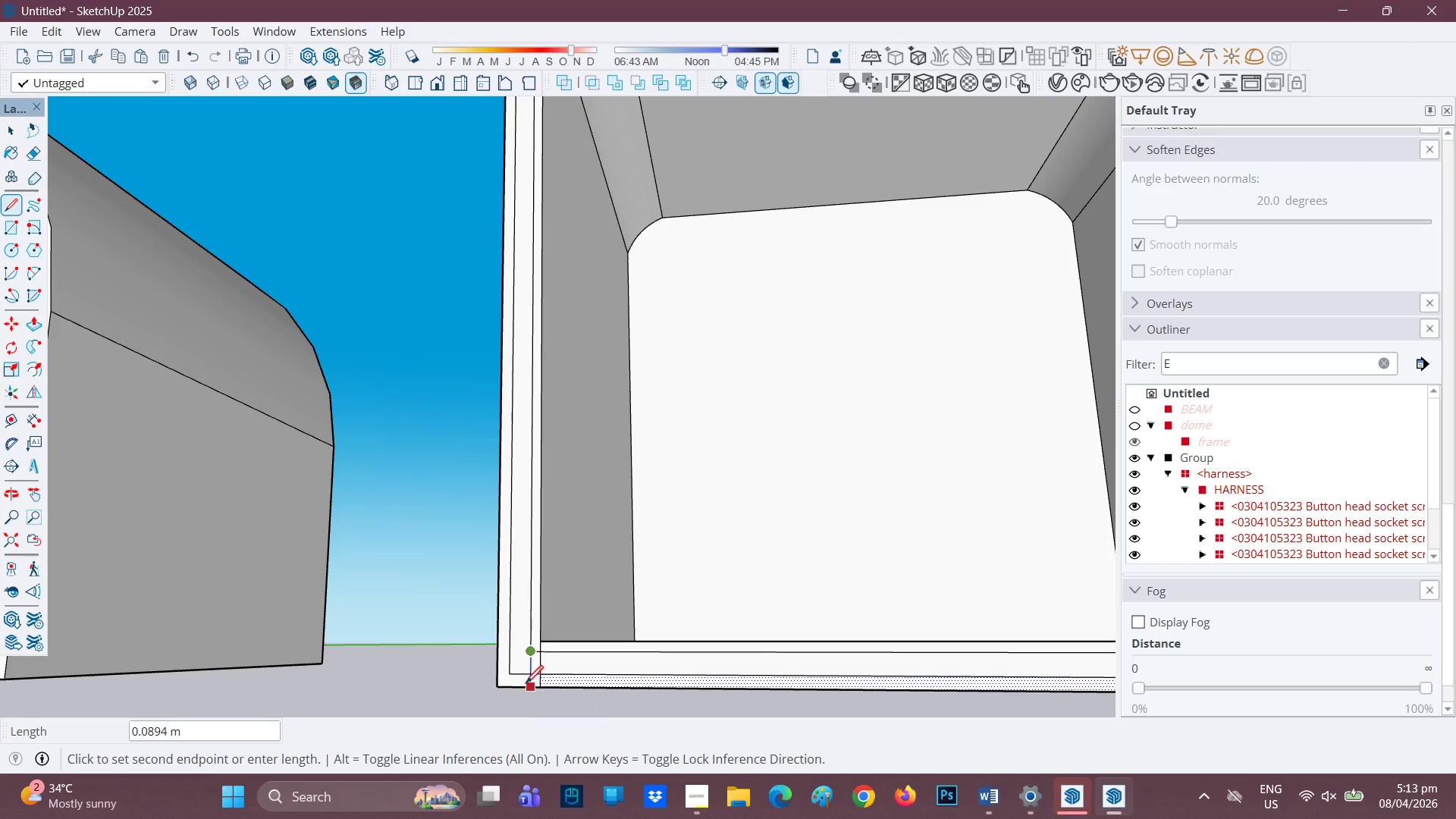 
wait(5.5)
 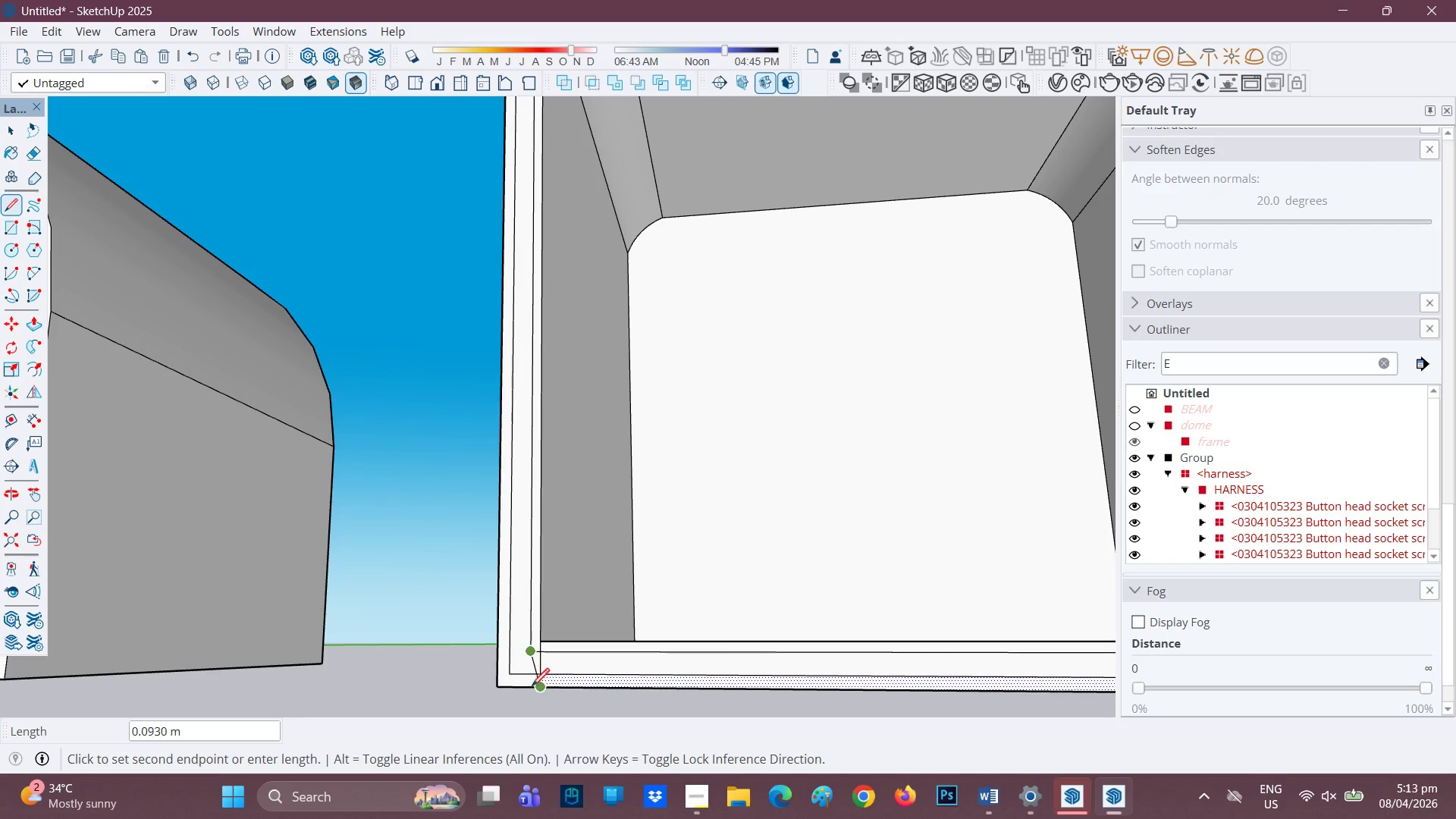 
left_click([530, 686])
 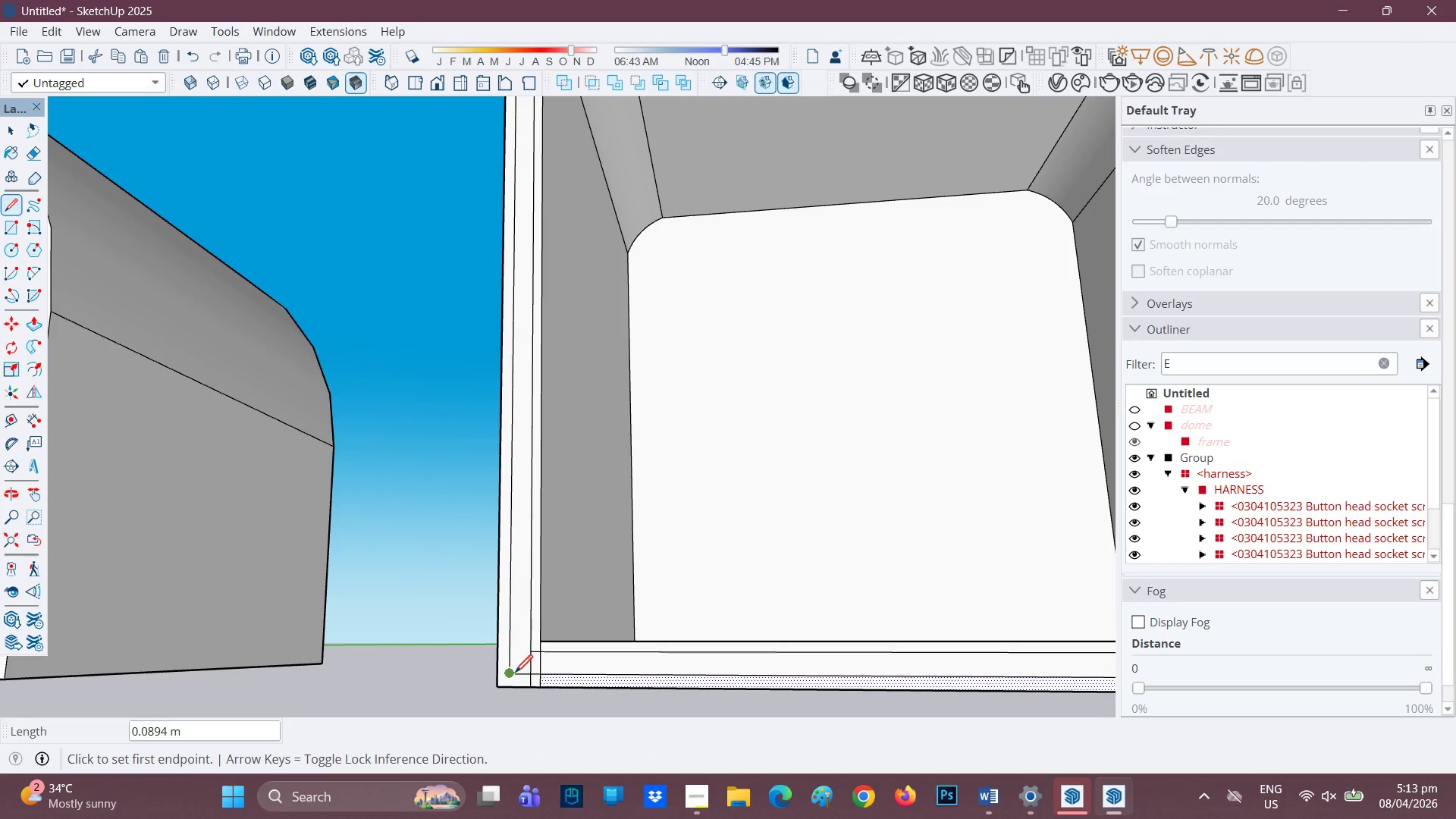 
left_click([515, 674])
 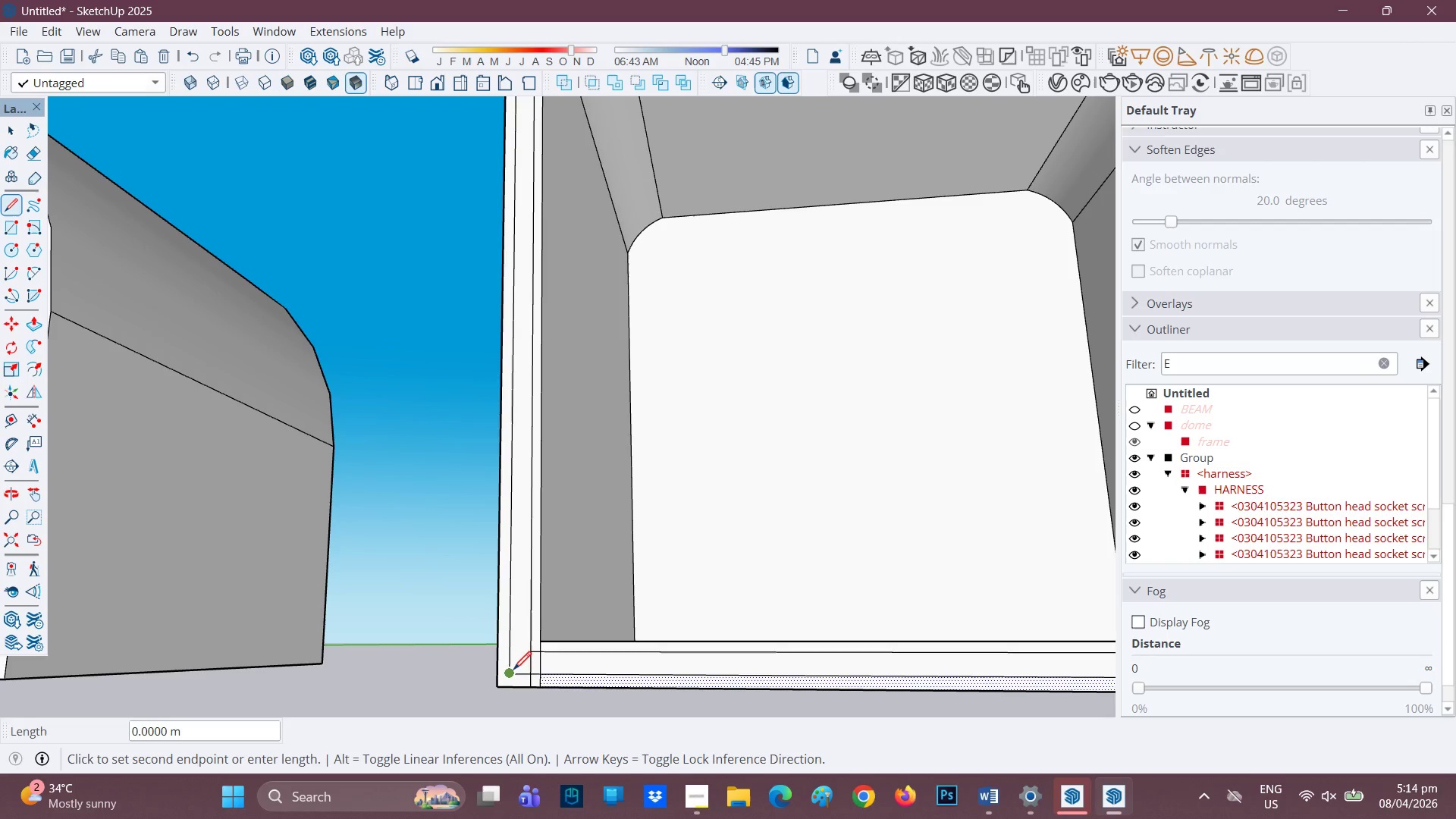 
key(E)
 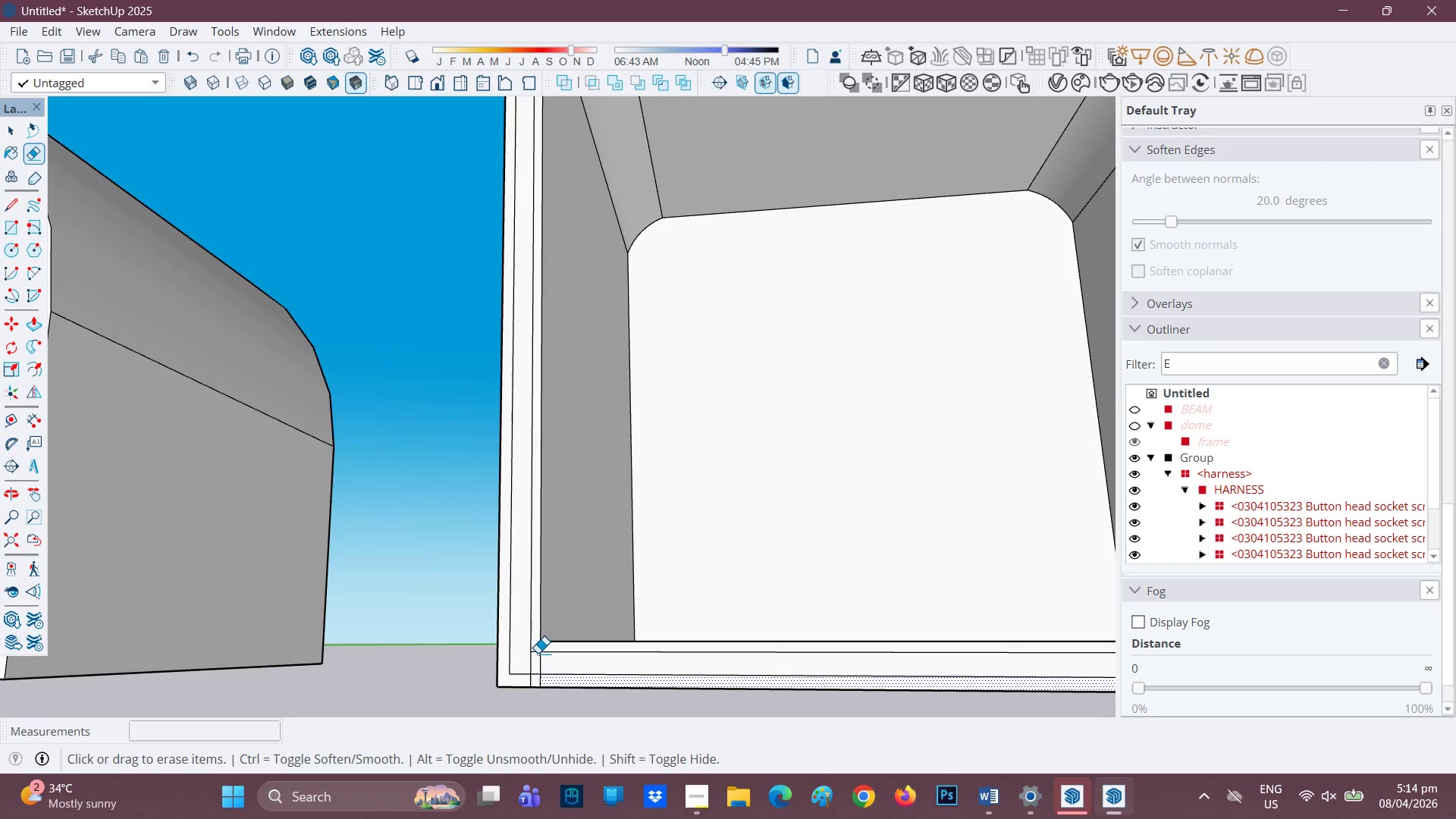 
left_click([538, 652])
 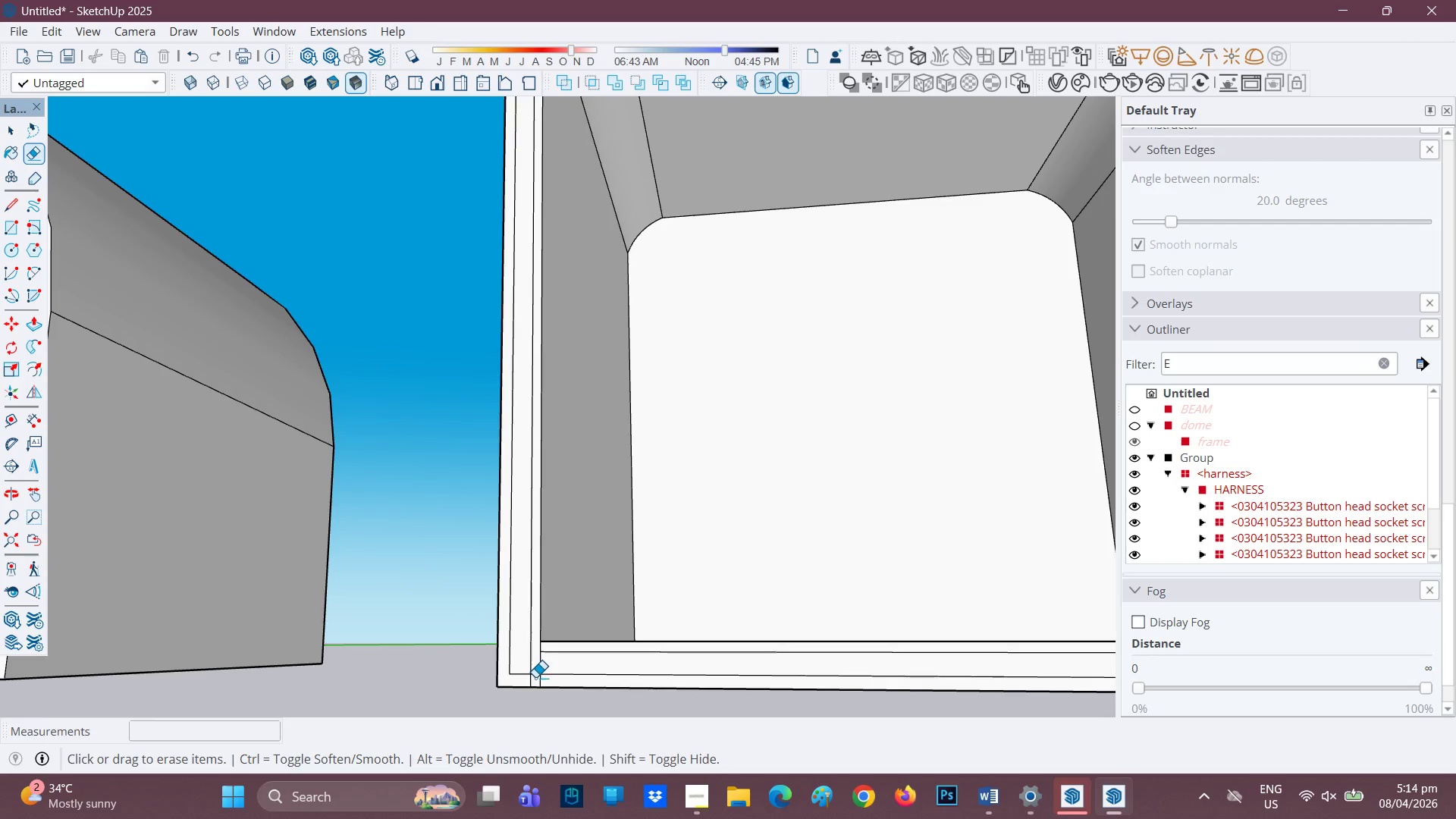 
left_click_drag(start_coordinate=[537, 677], to_coordinate=[535, 672])
 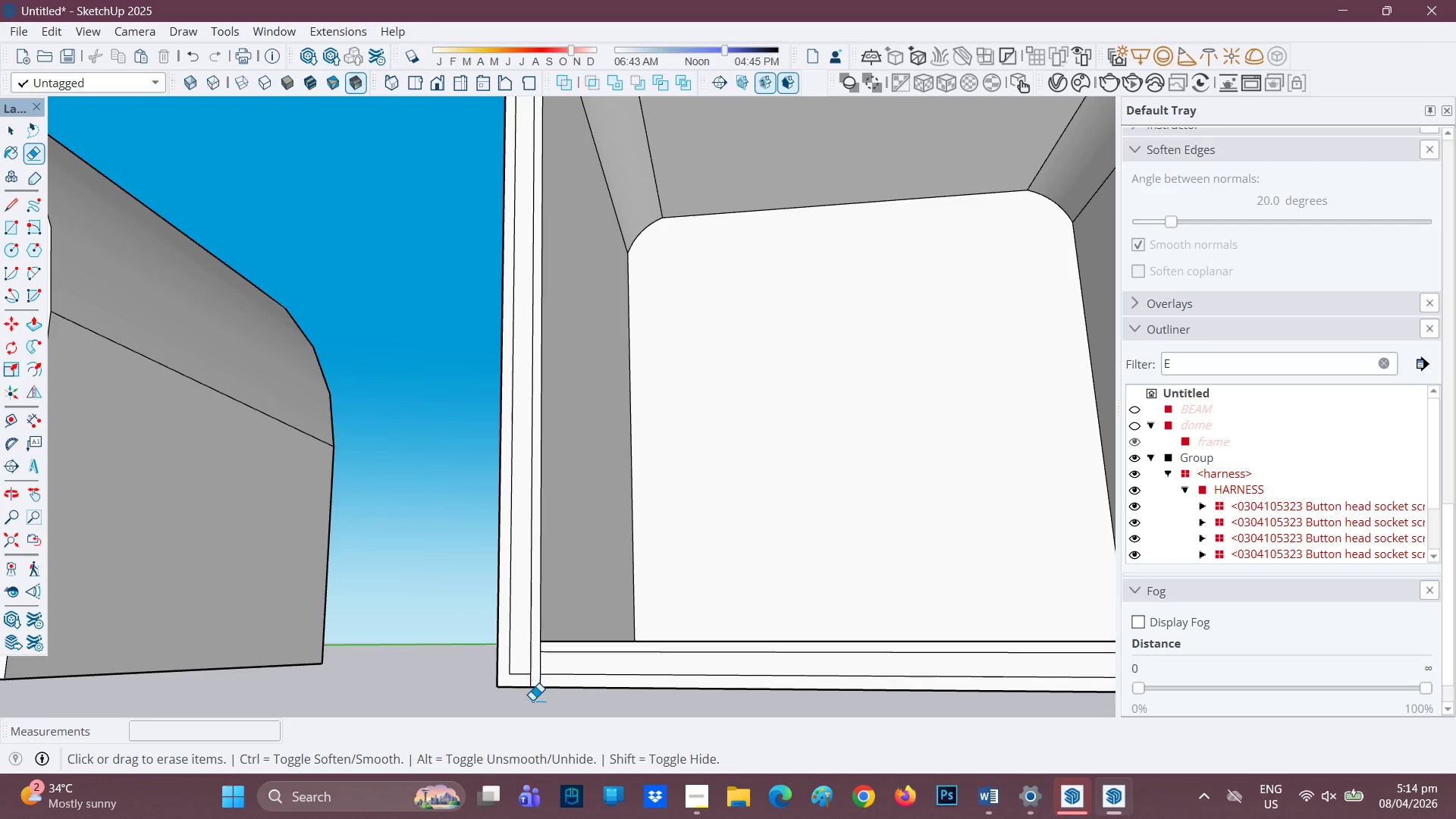 
scroll: coordinate [535, 698], scroll_direction: up, amount: 2.0
 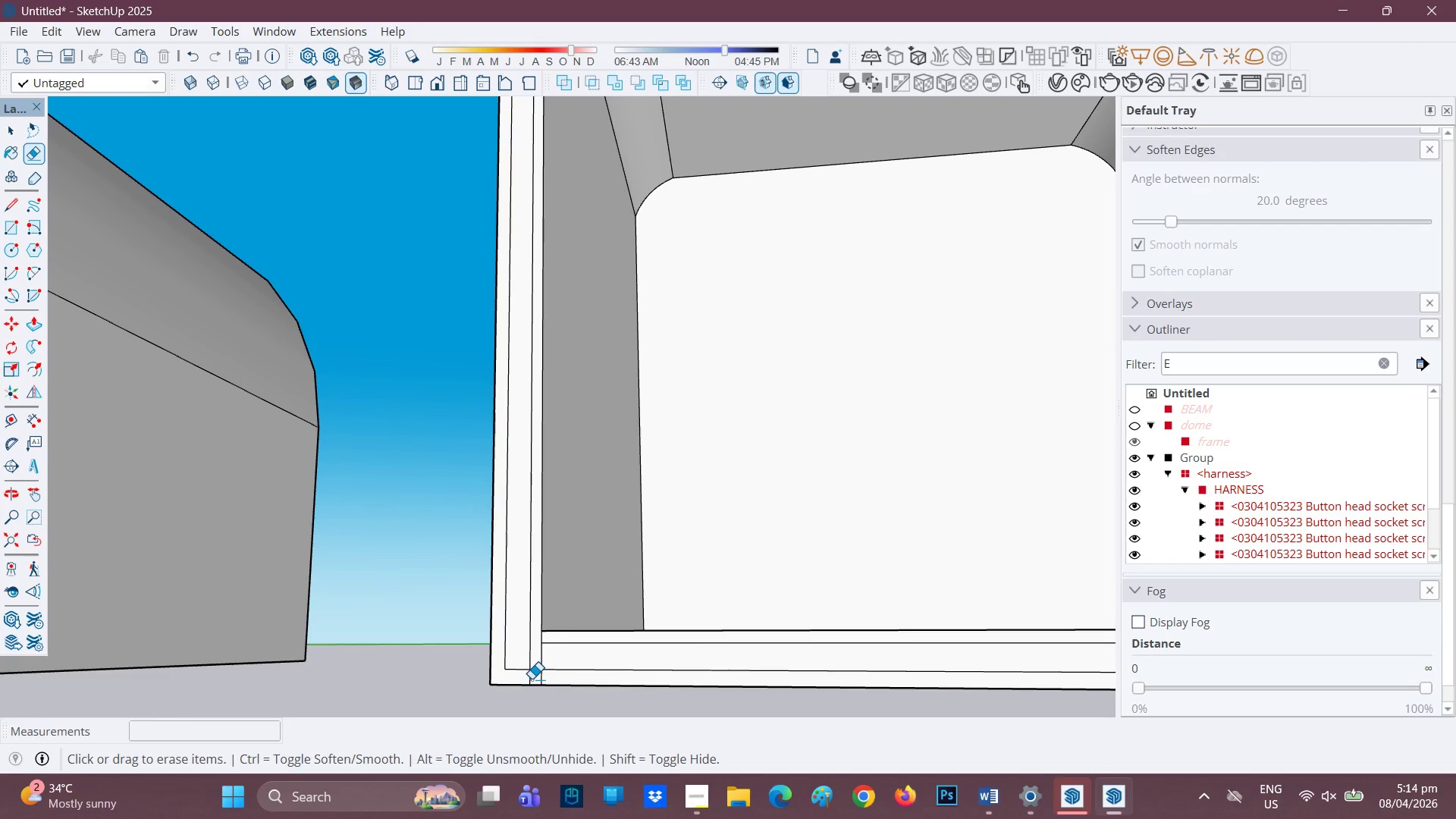 
left_click_drag(start_coordinate=[533, 679], to_coordinate=[529, 679])
 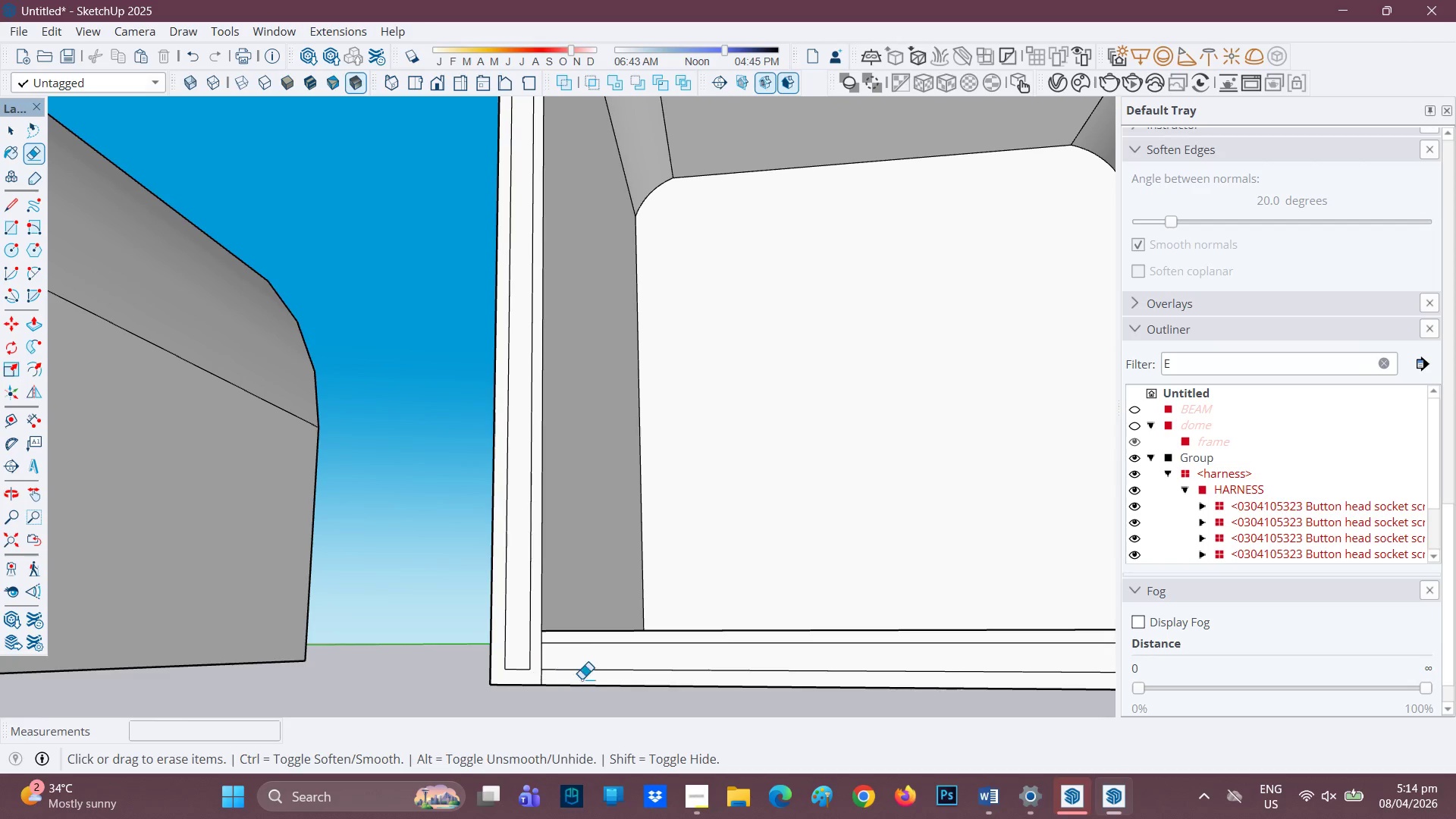 
scroll: coordinate [677, 683], scroll_direction: down, amount: 8.0
 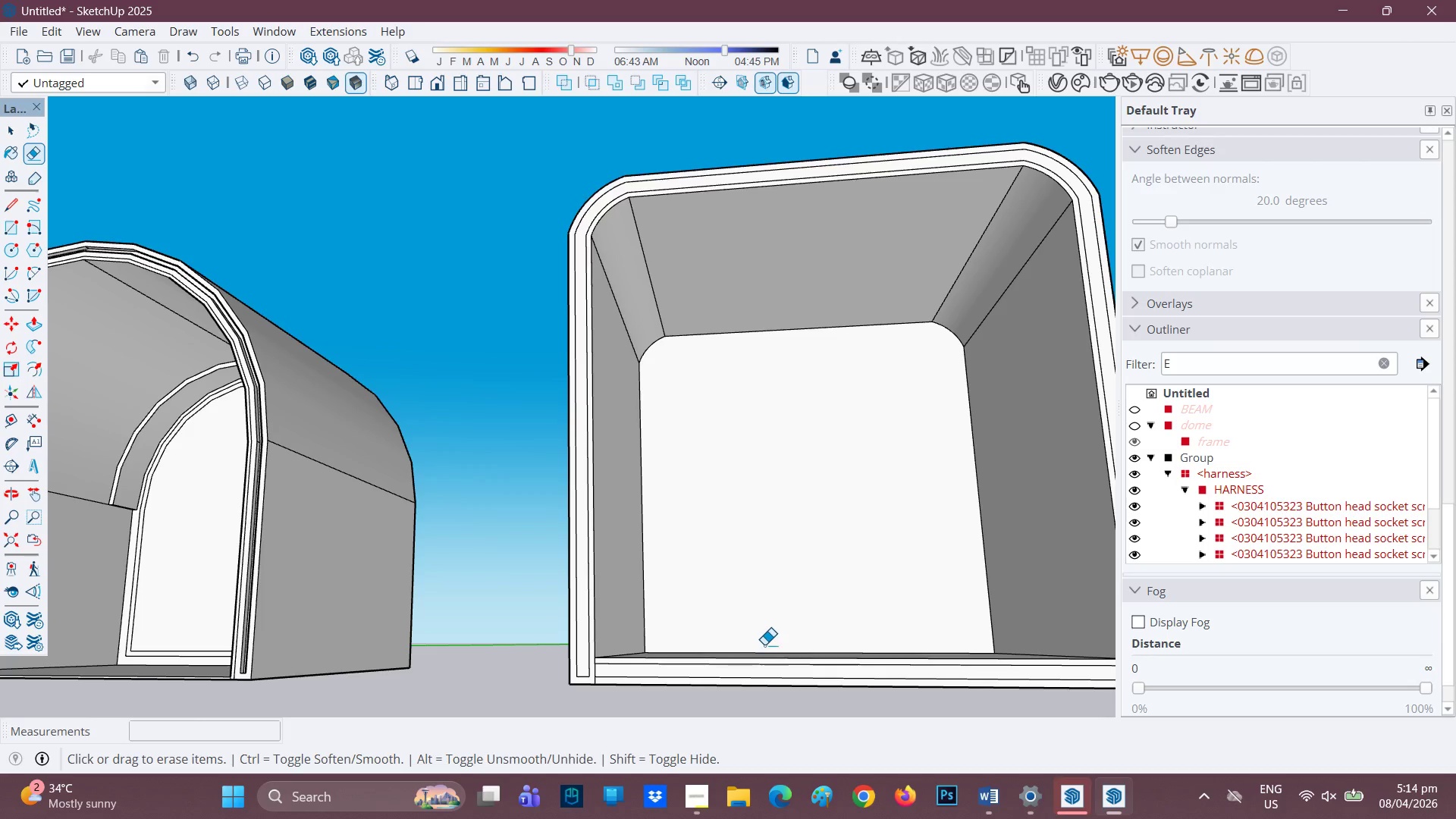 
type(HL)
 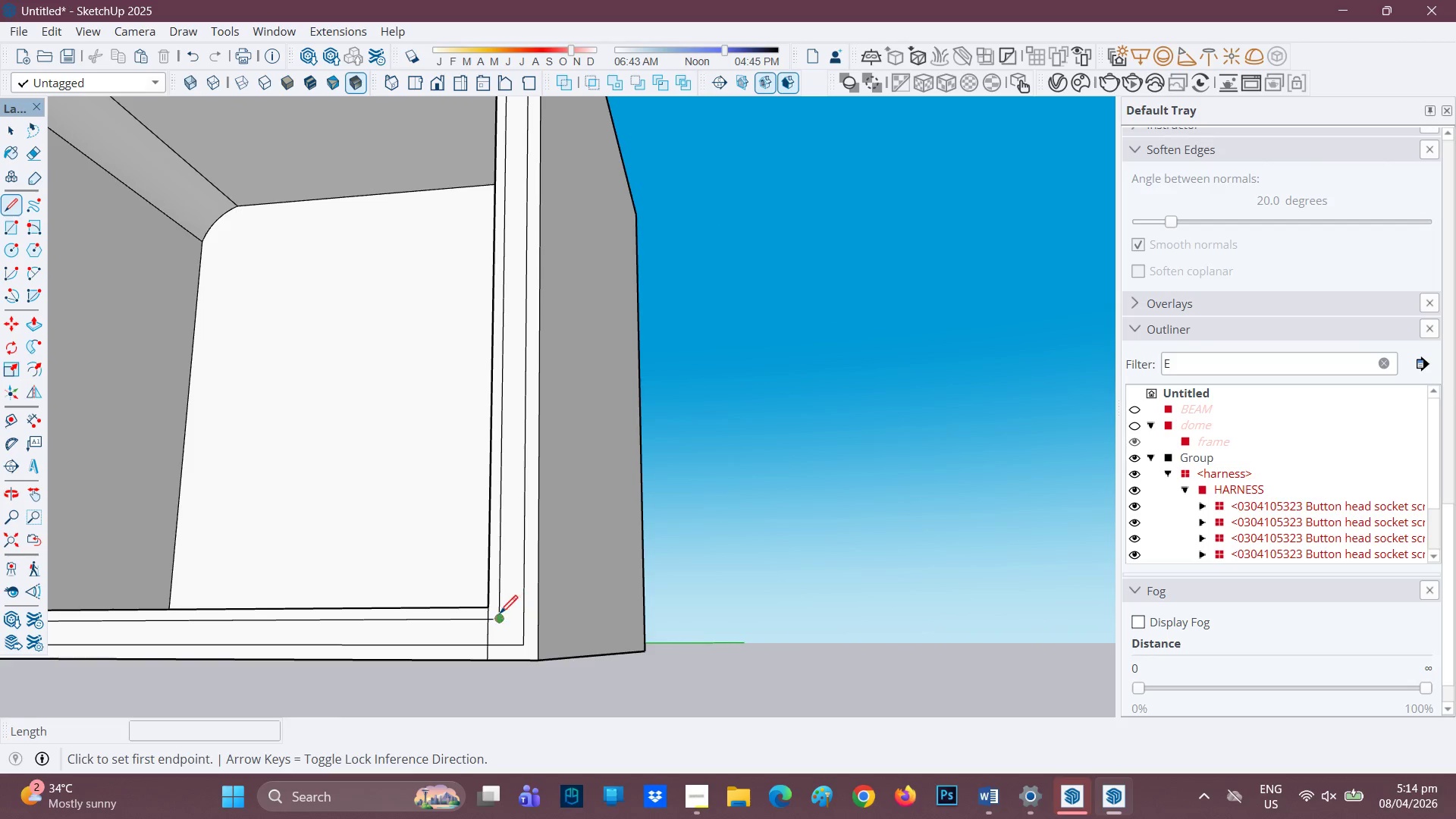 
left_click_drag(start_coordinate=[764, 644], to_coordinate=[391, 625])
 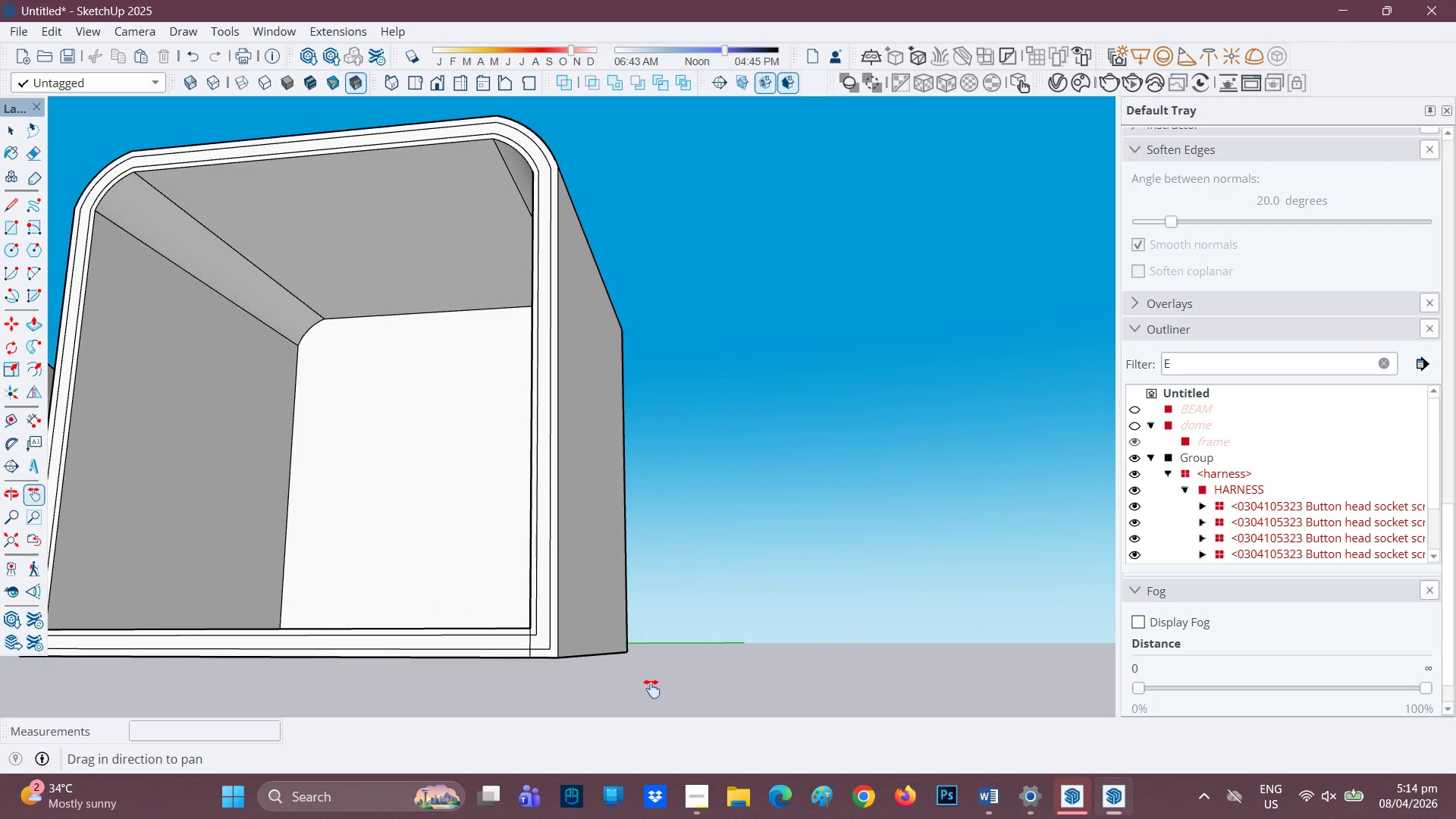 
scroll: coordinate [495, 613], scroll_direction: up, amount: 6.0
 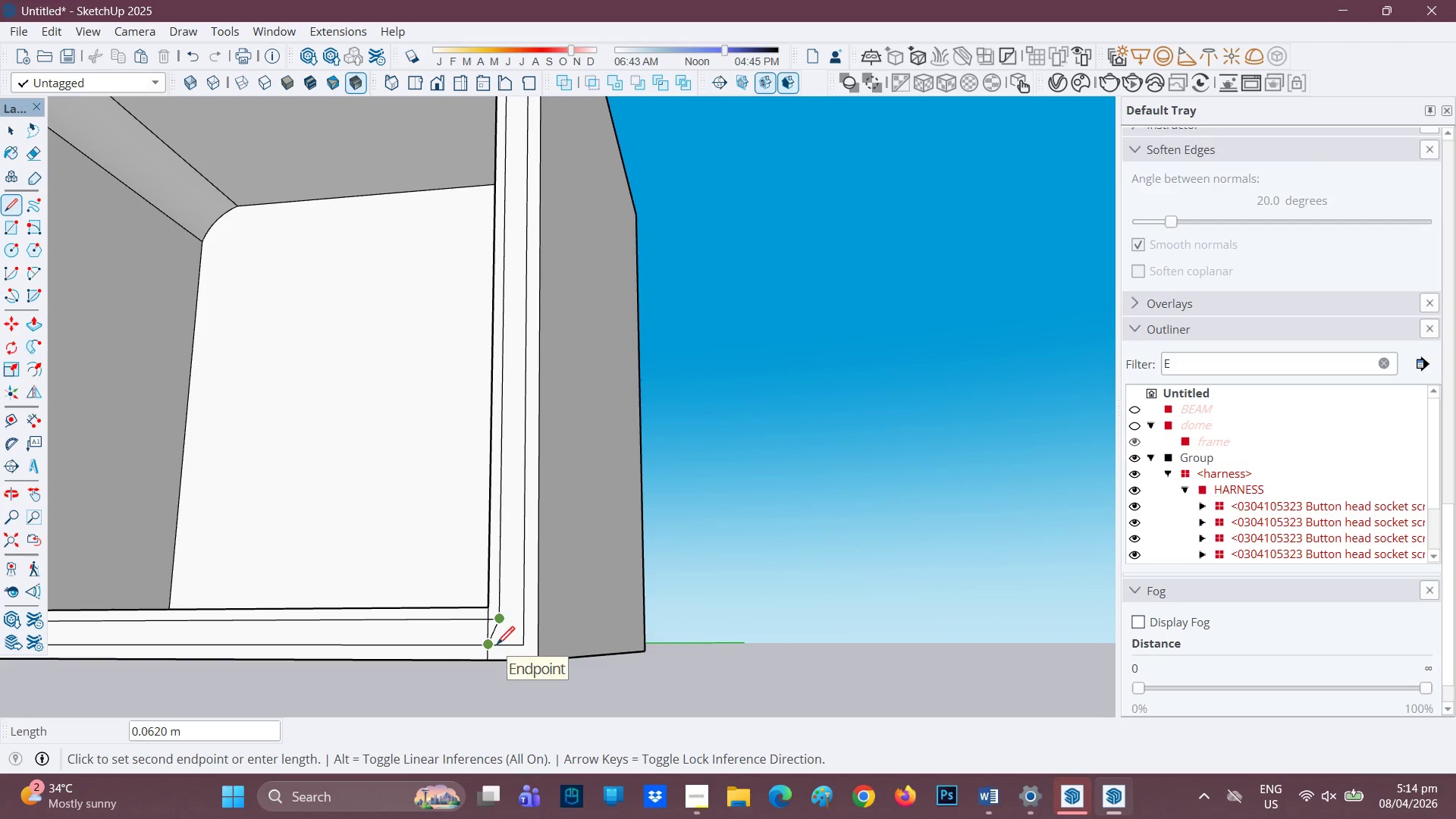 
left_click([502, 645])
 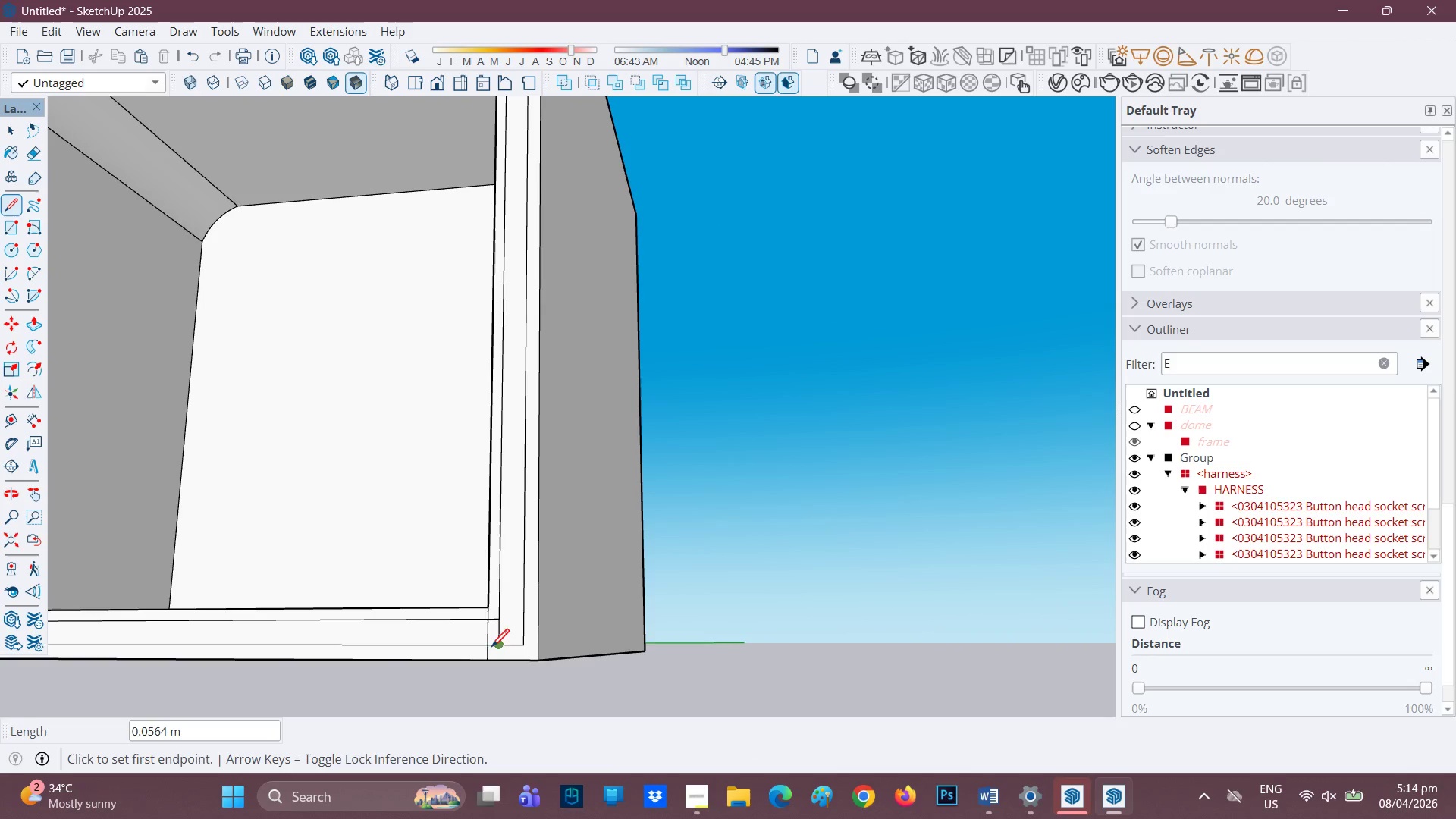 
key(E)
 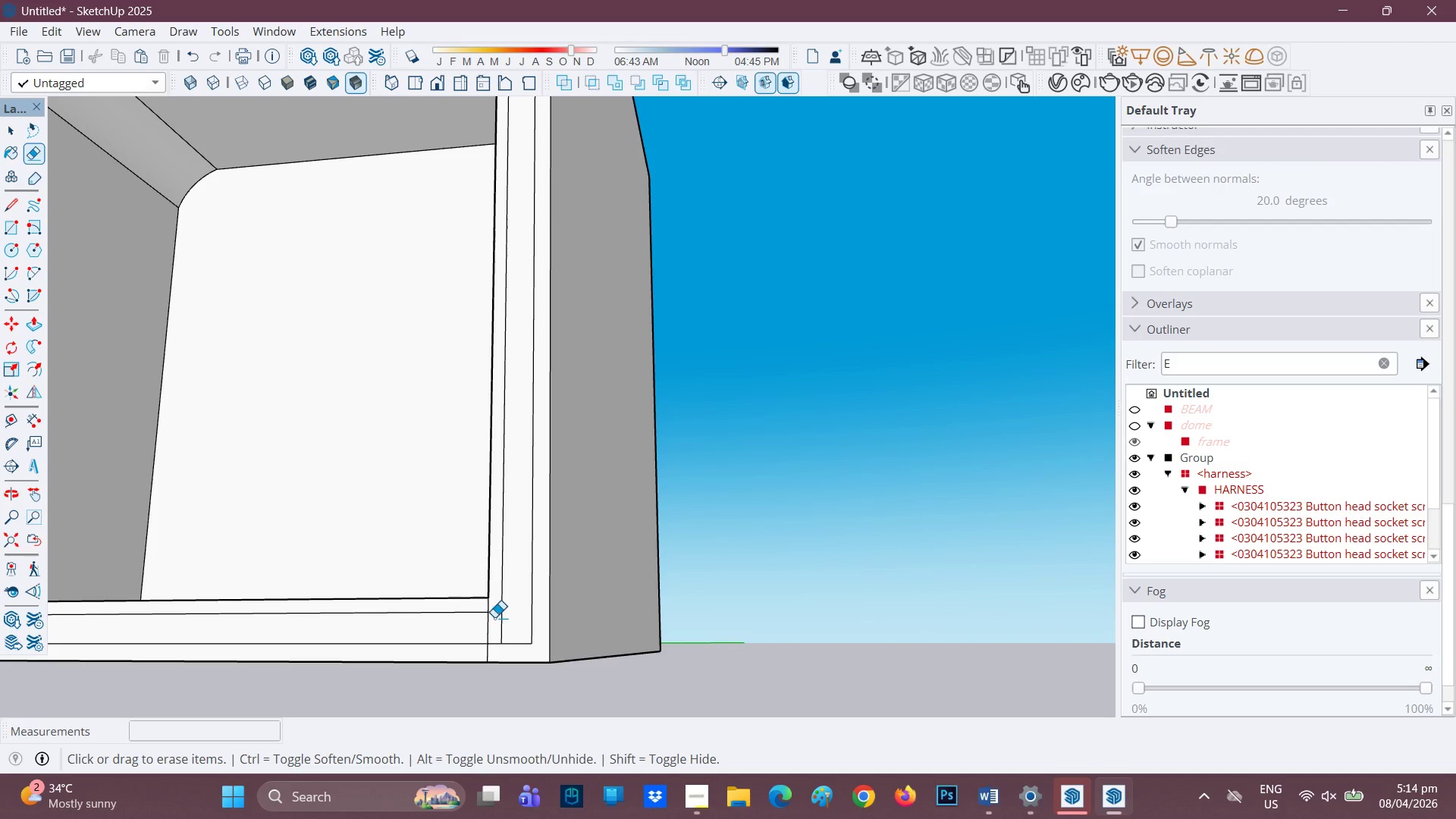 
scroll: coordinate [488, 651], scroll_direction: up, amount: 2.0
 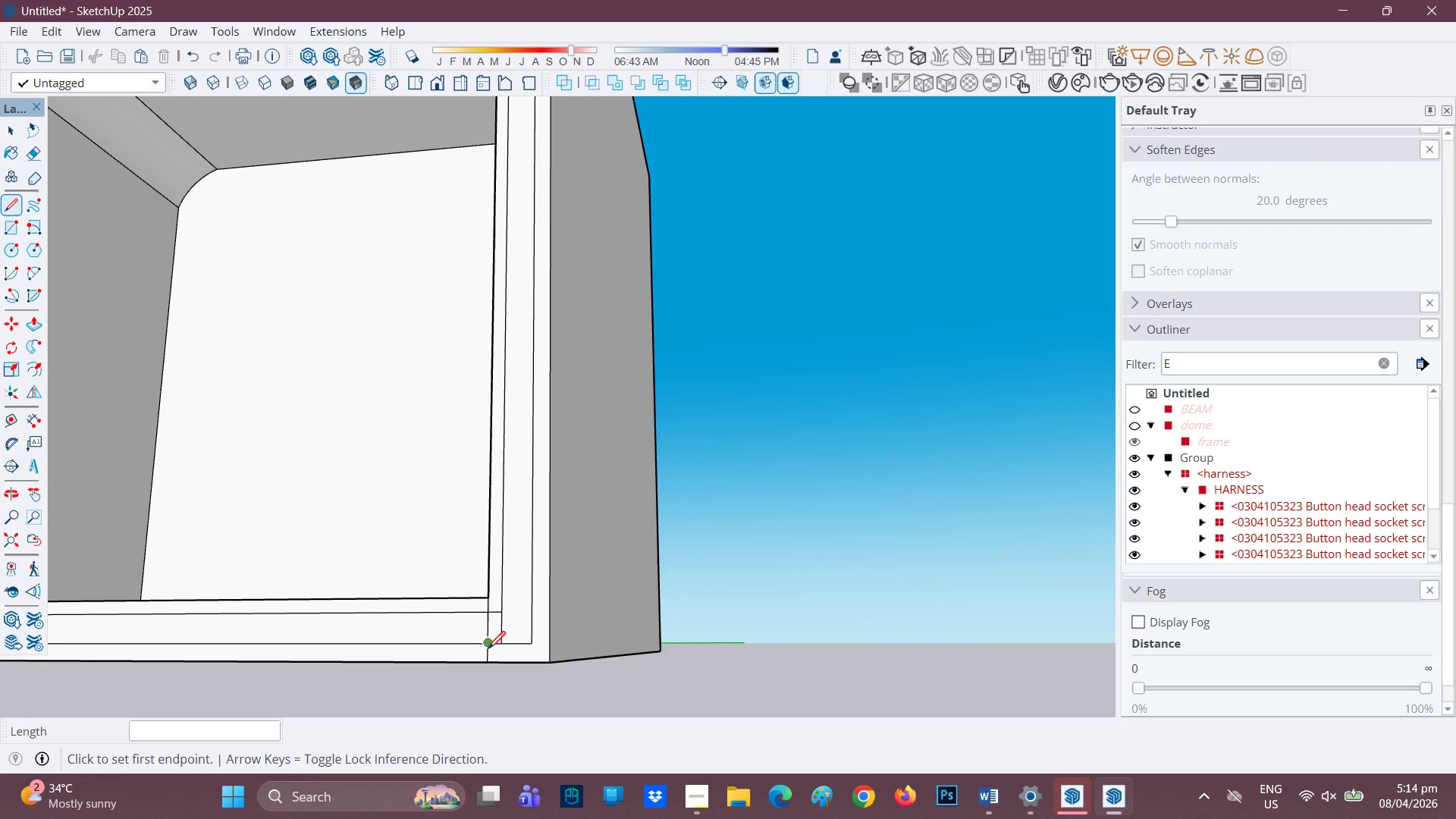 
left_click([492, 615])
 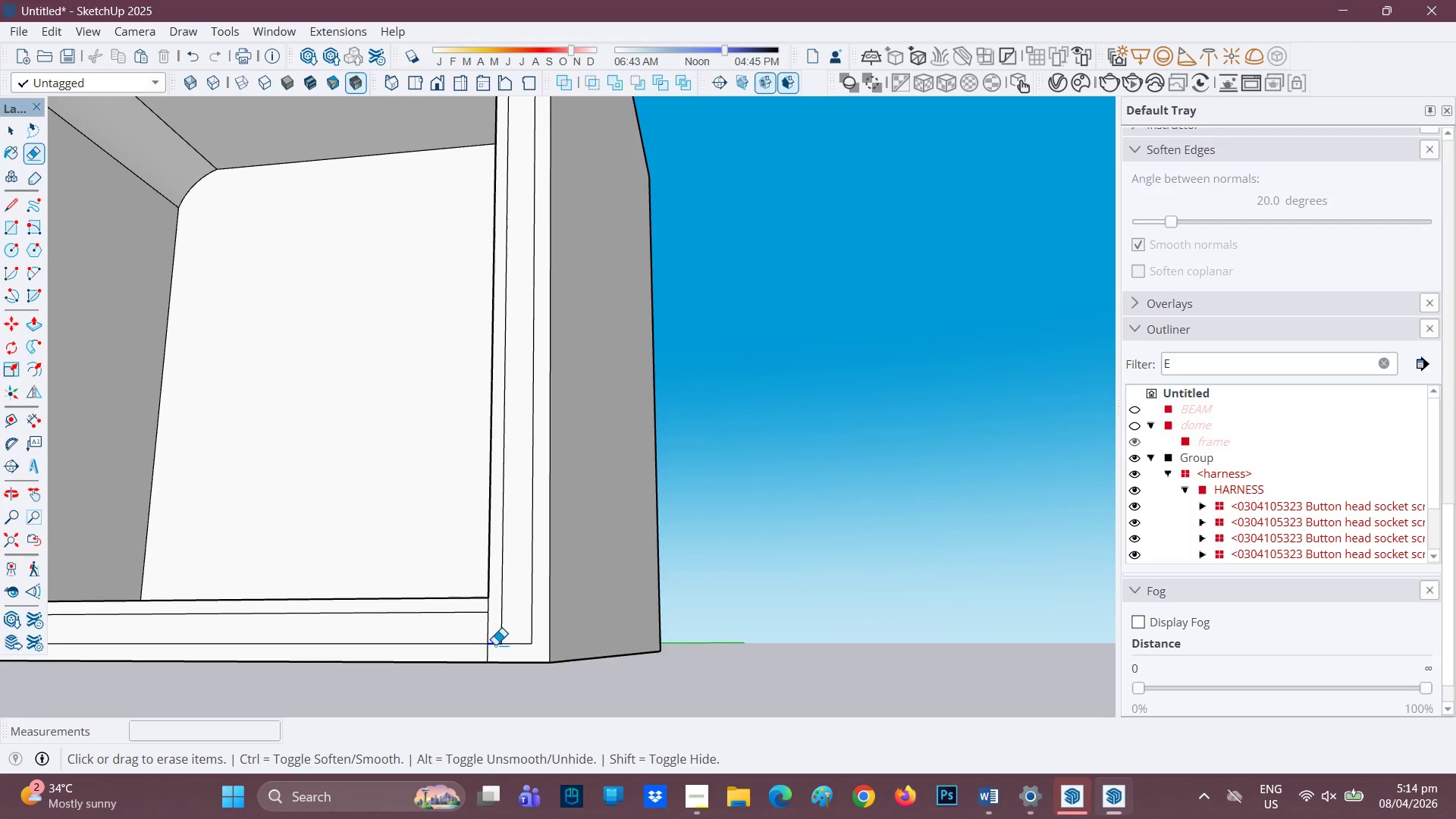 
scroll: coordinate [297, 641], scroll_direction: down, amount: 6.0
 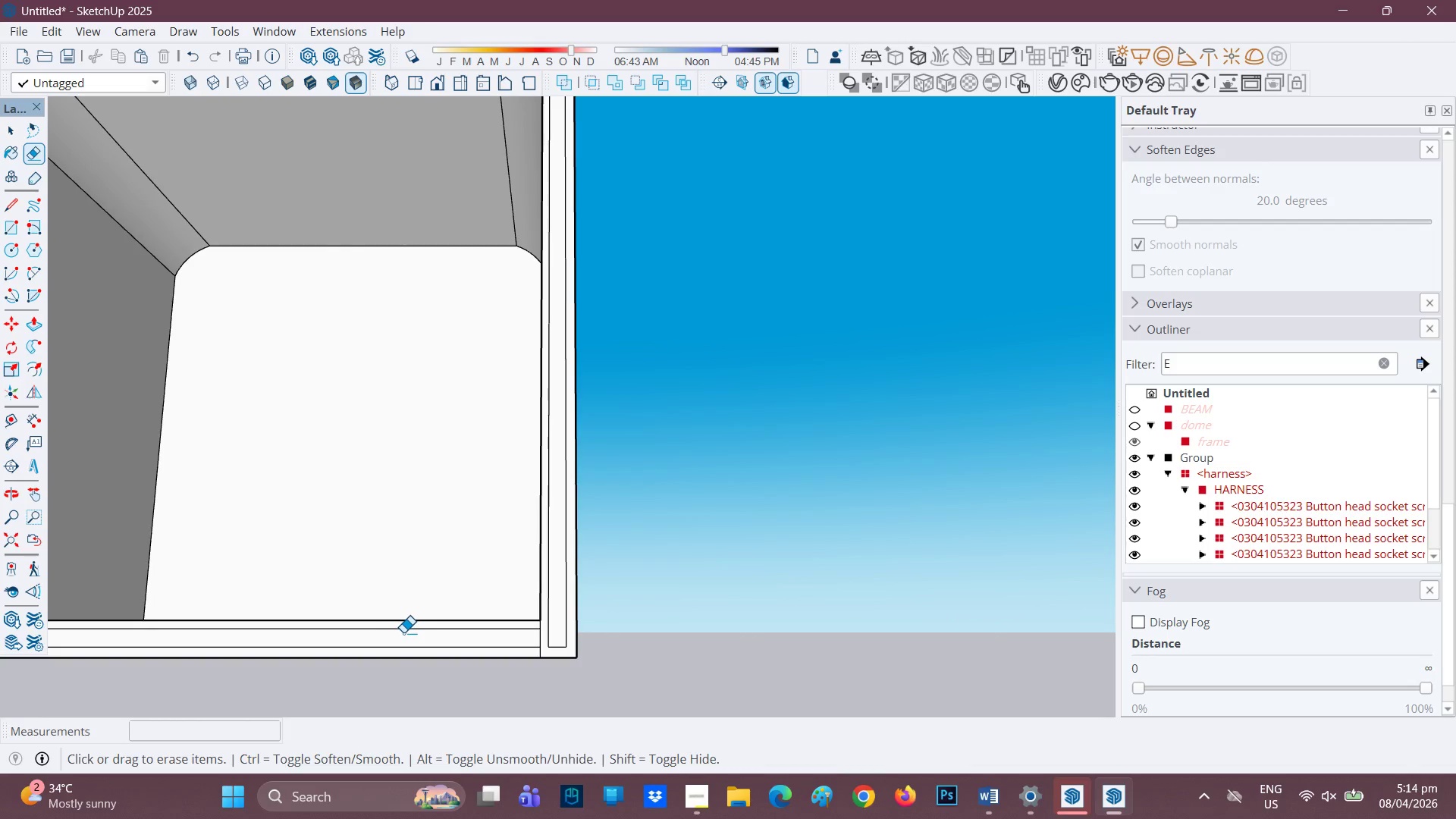 
left_click_drag(start_coordinate=[405, 628], to_coordinate=[406, 633])
 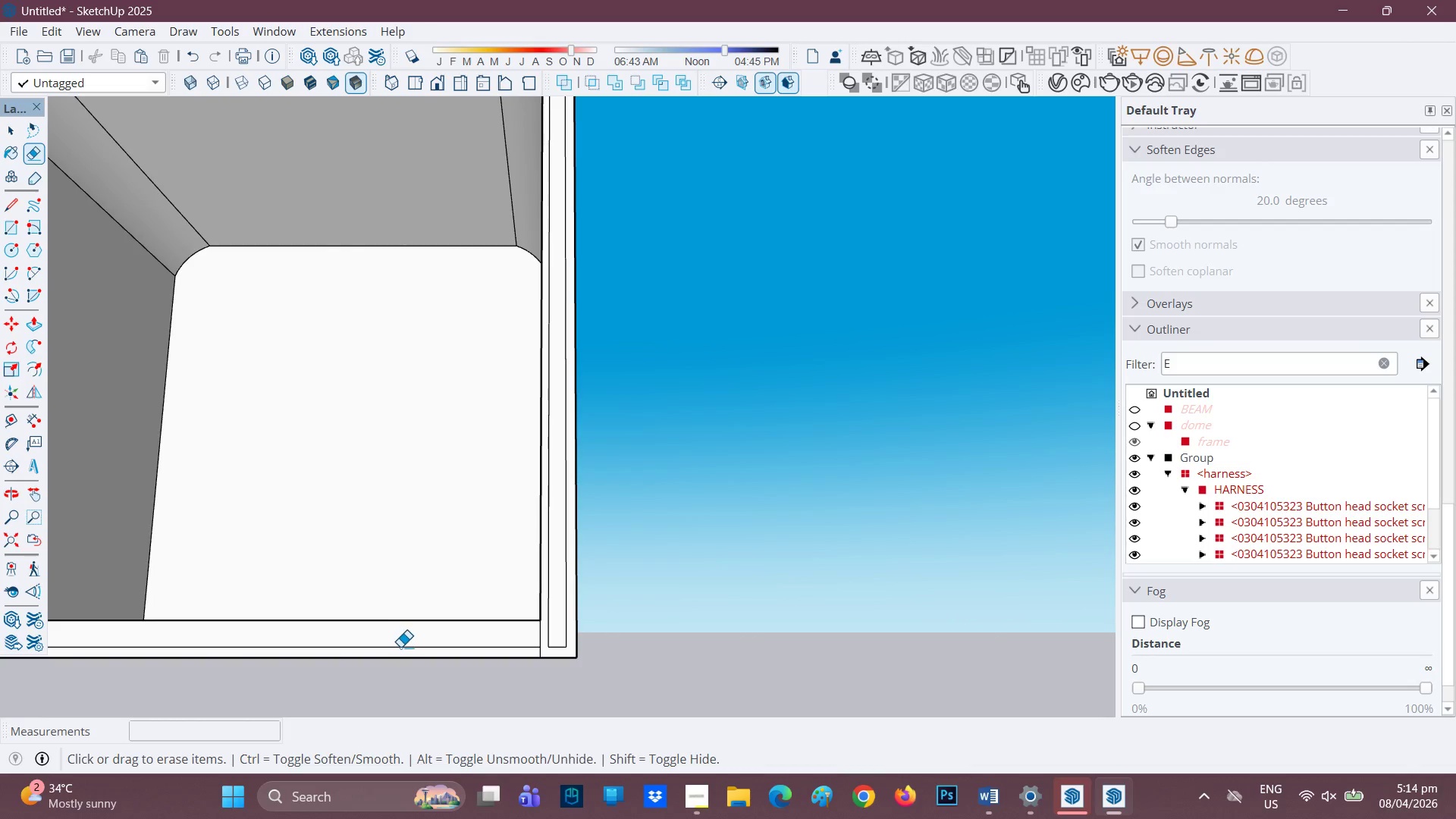 
left_click([400, 647])
 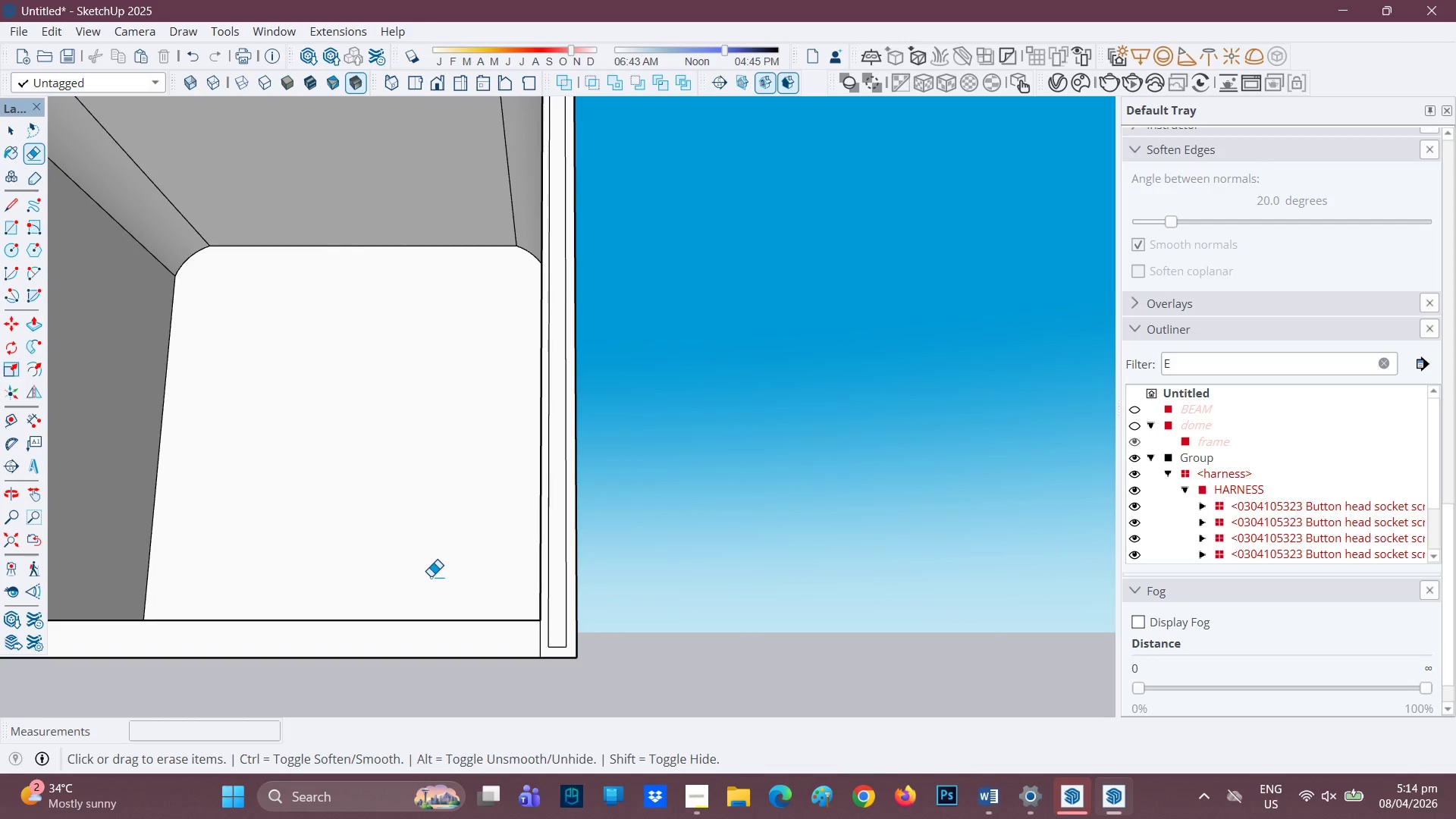 
key(P)
 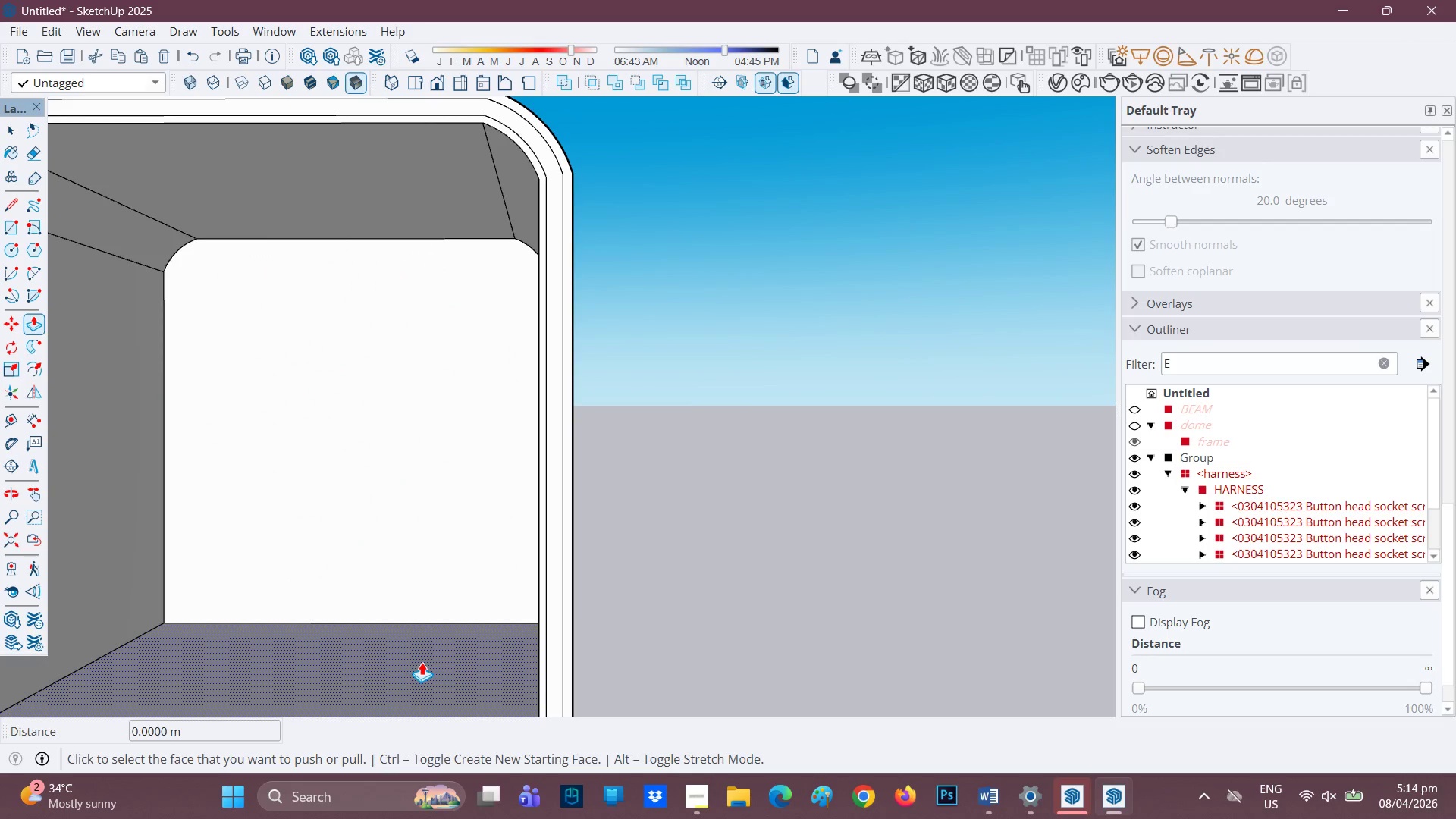 
key(H)
 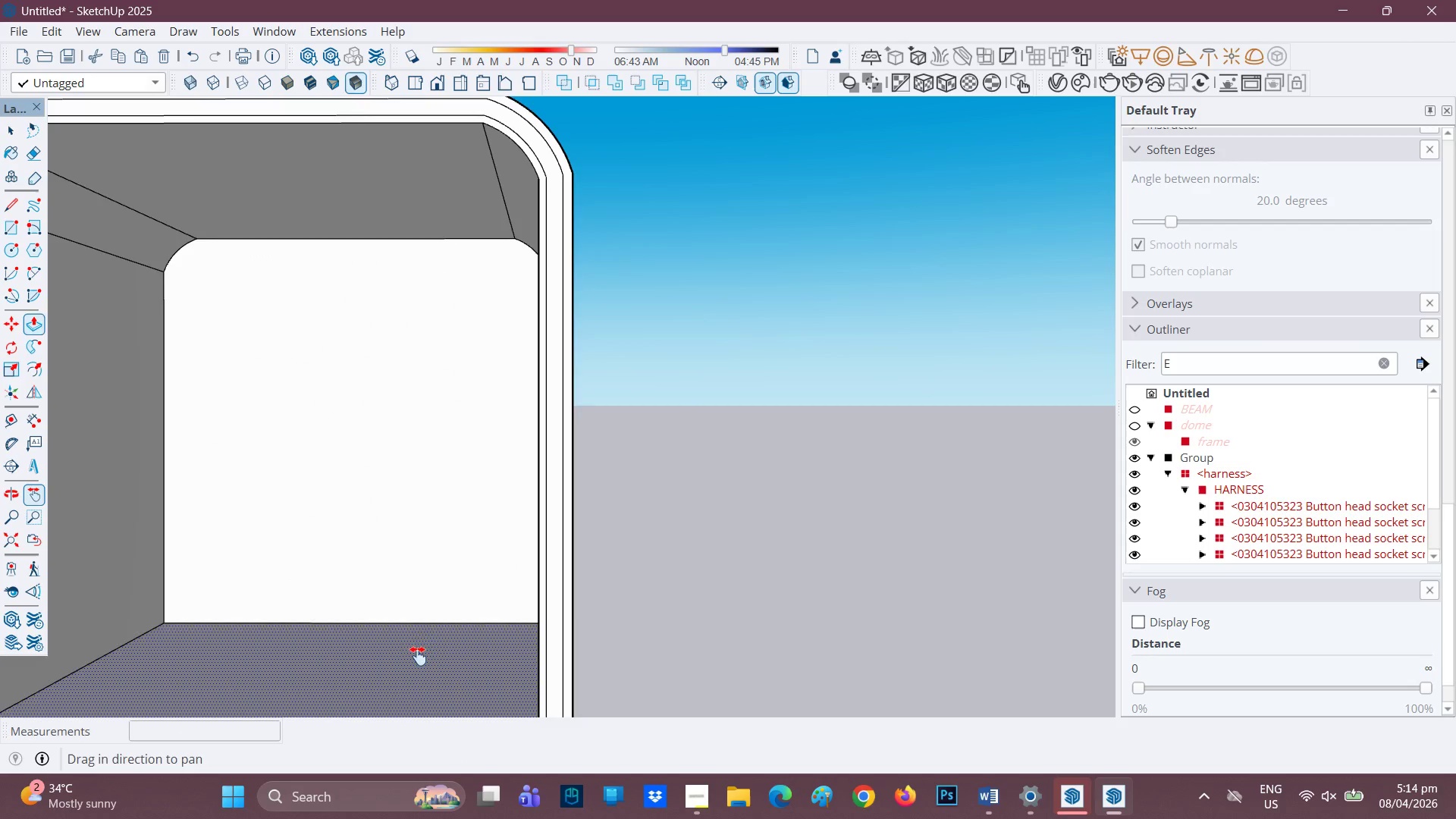 
left_click_drag(start_coordinate=[419, 654], to_coordinate=[494, 494])
 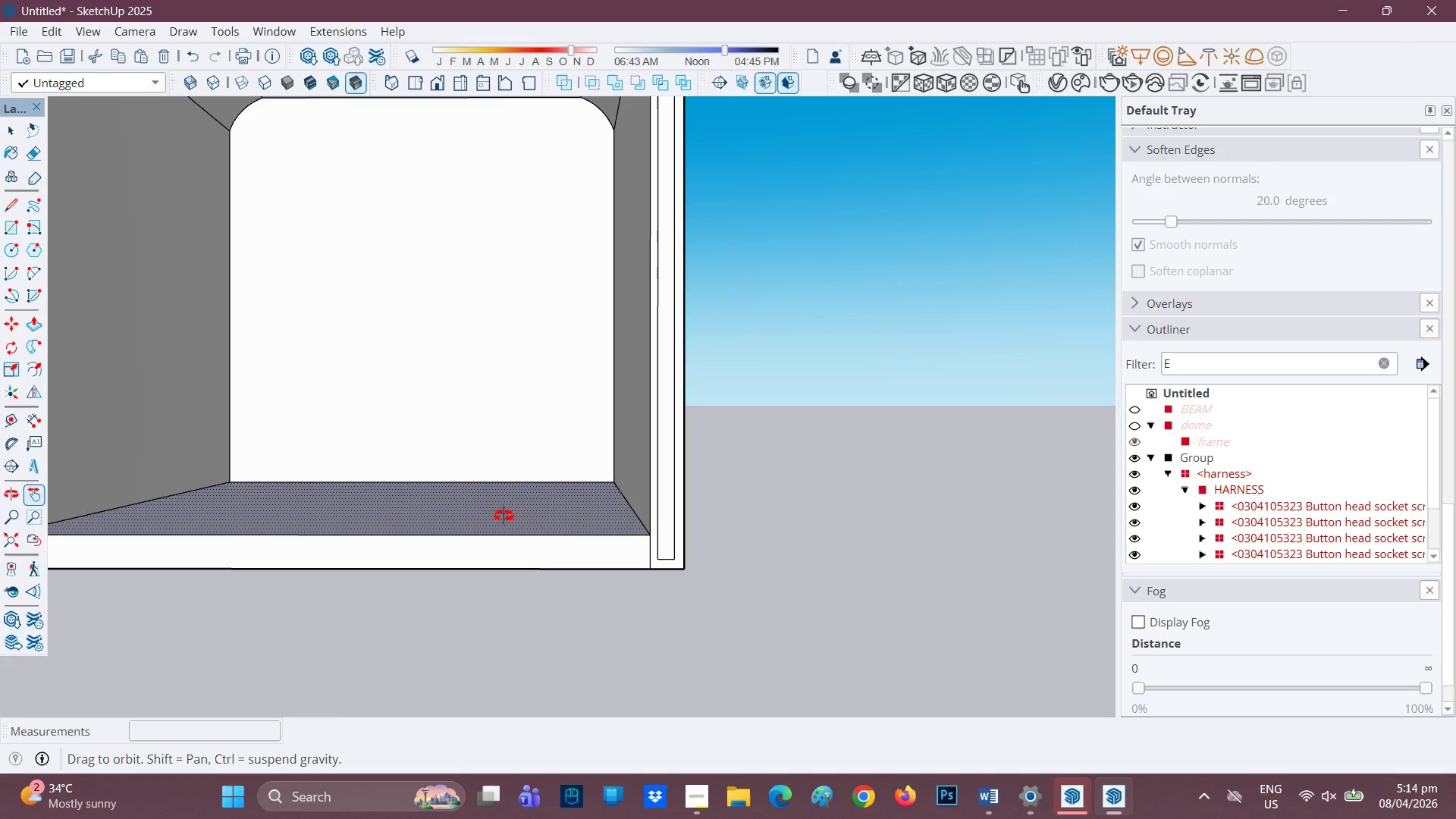 
scroll: coordinate [510, 519], scroll_direction: down, amount: 1.0
 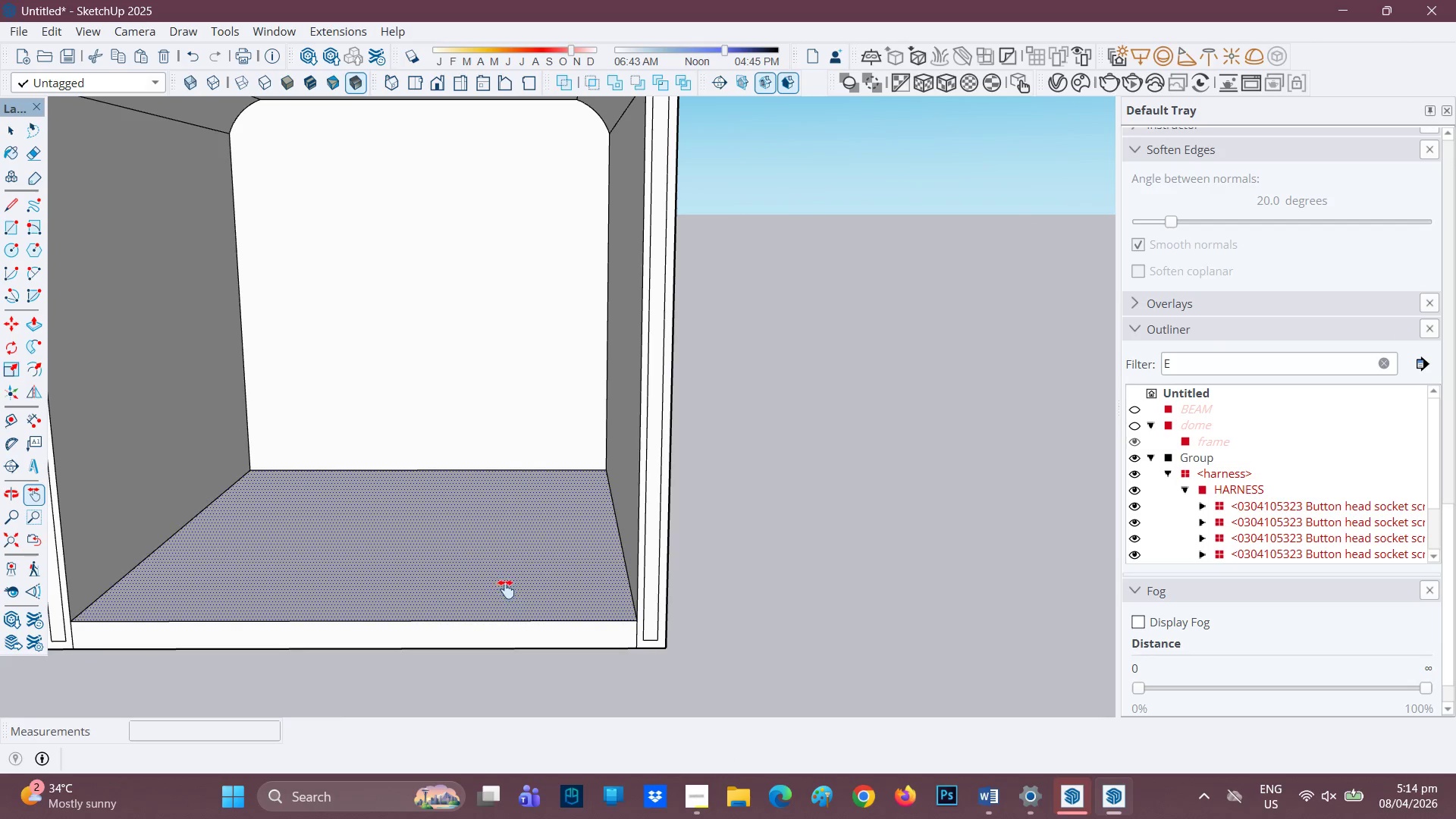 
key(P)
 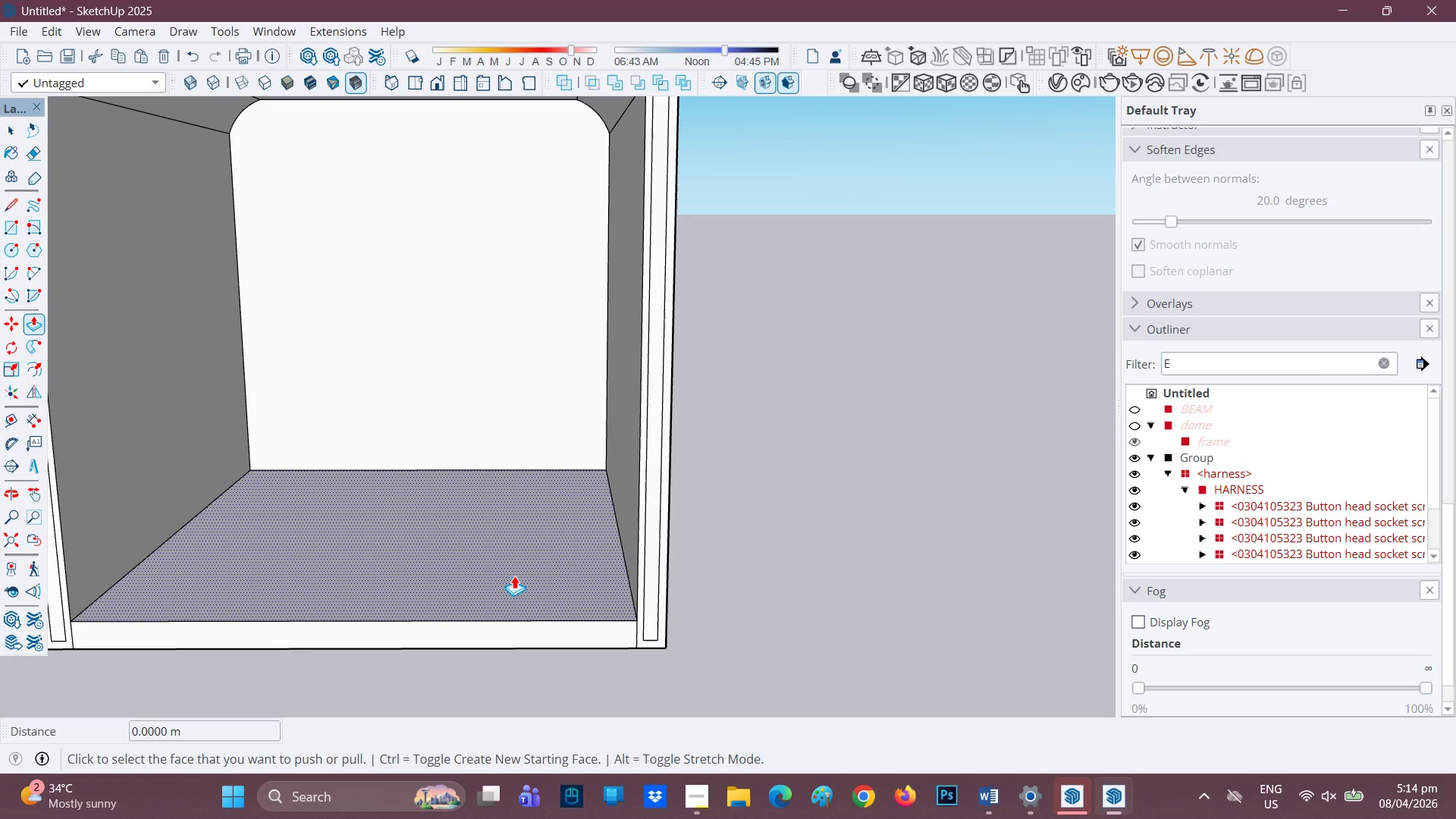 
left_click([514, 575])
 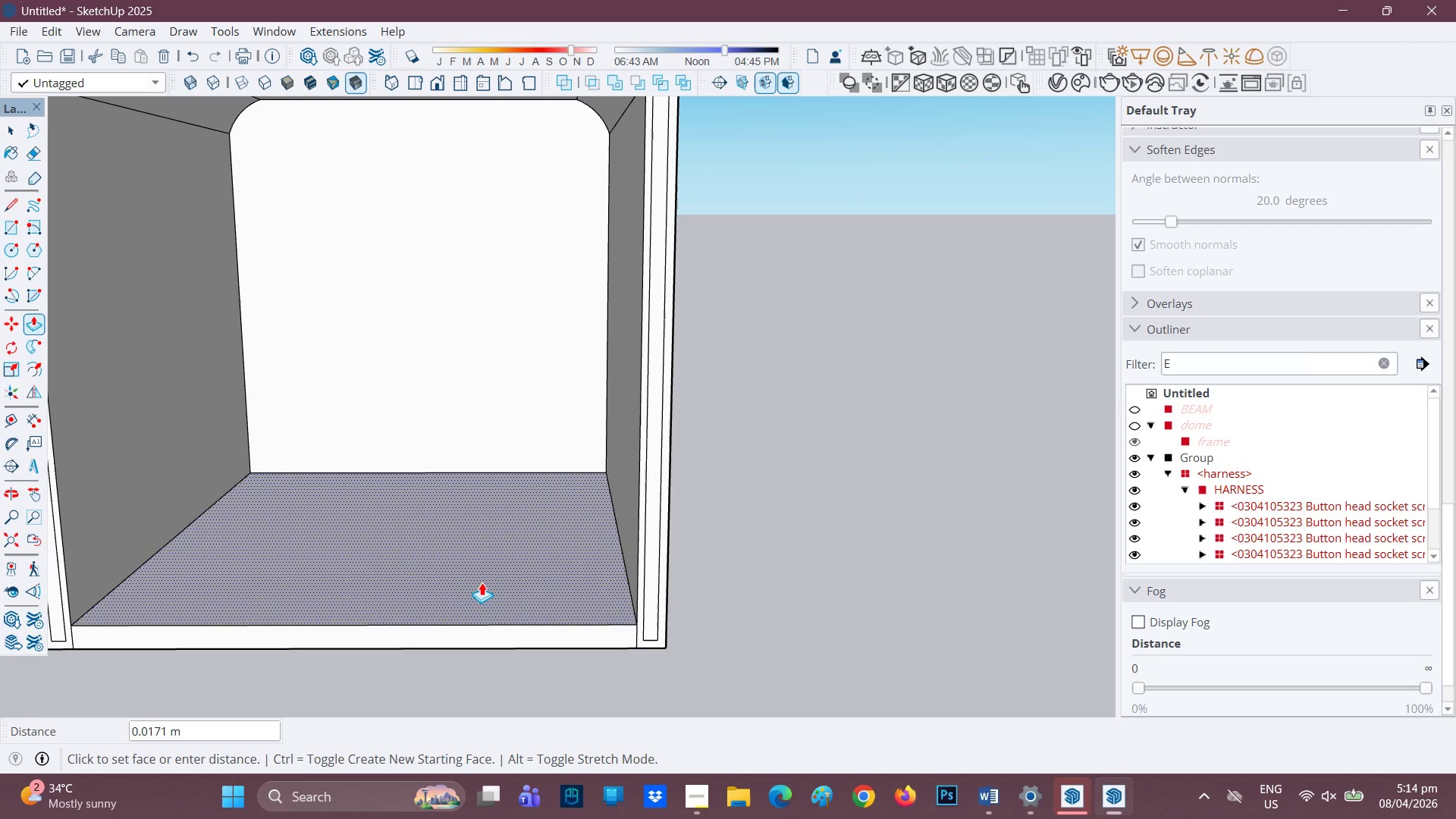 
wait(5.48)
 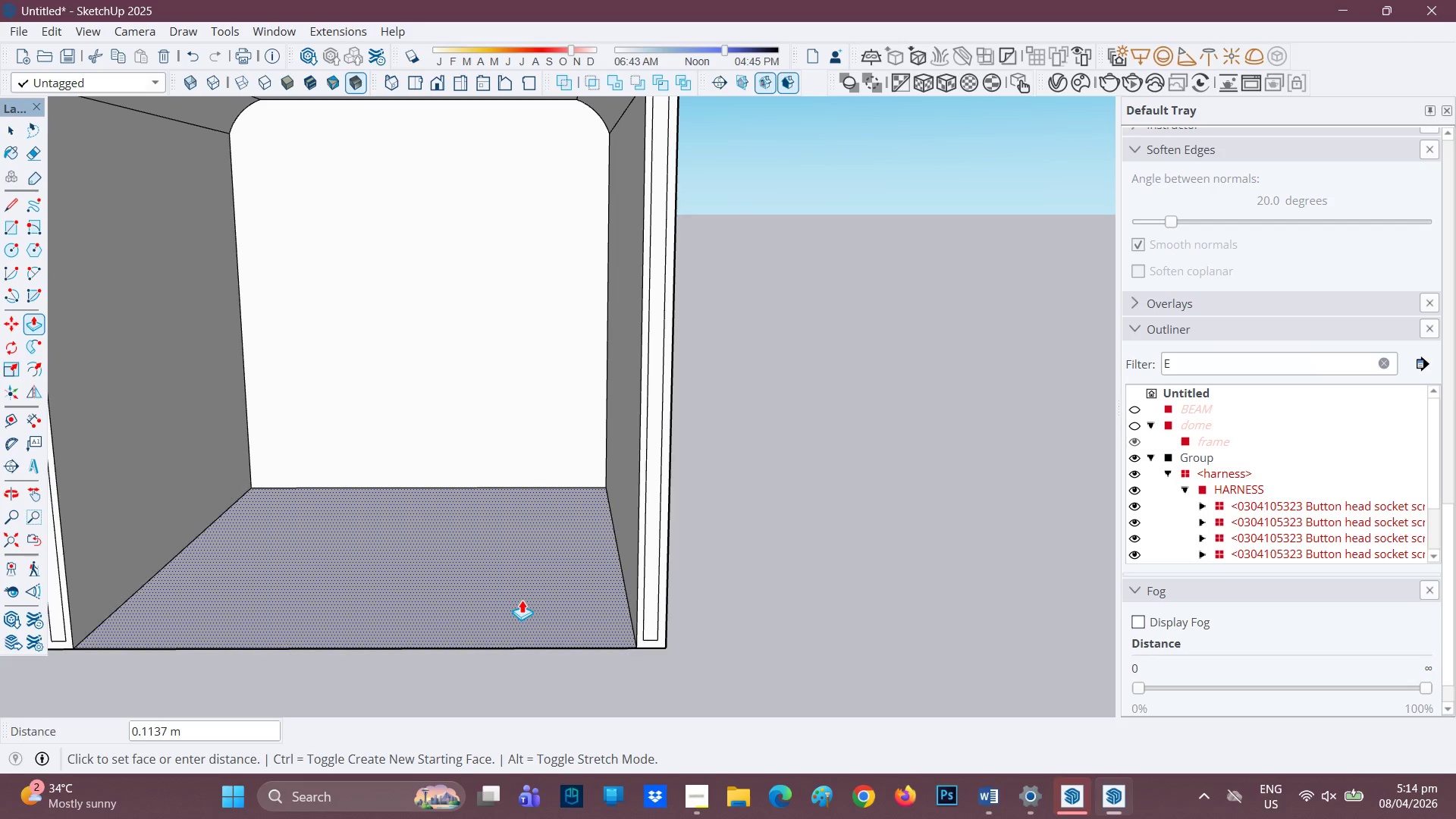 
type(0.001)
 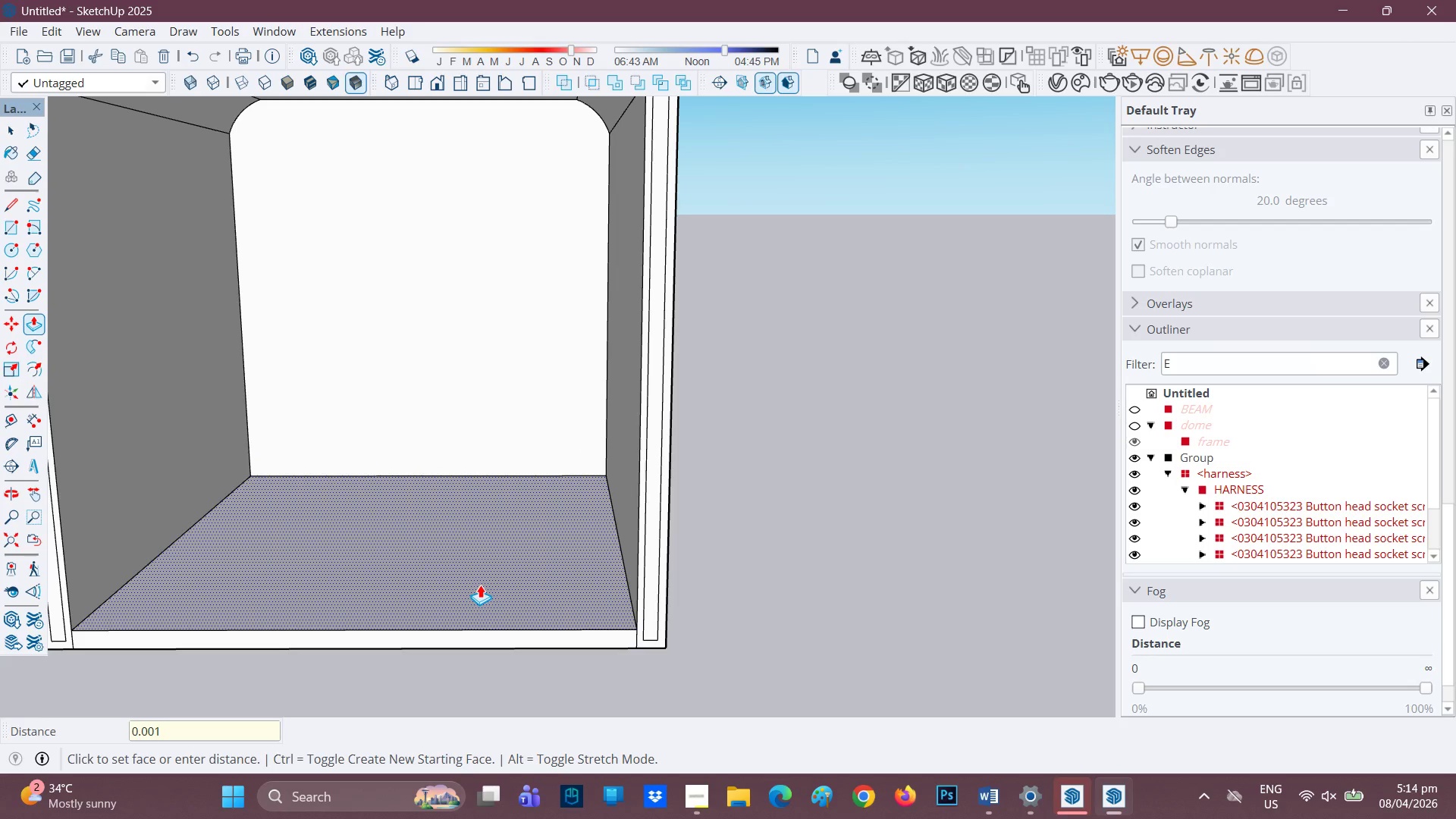 
key(Enter)
 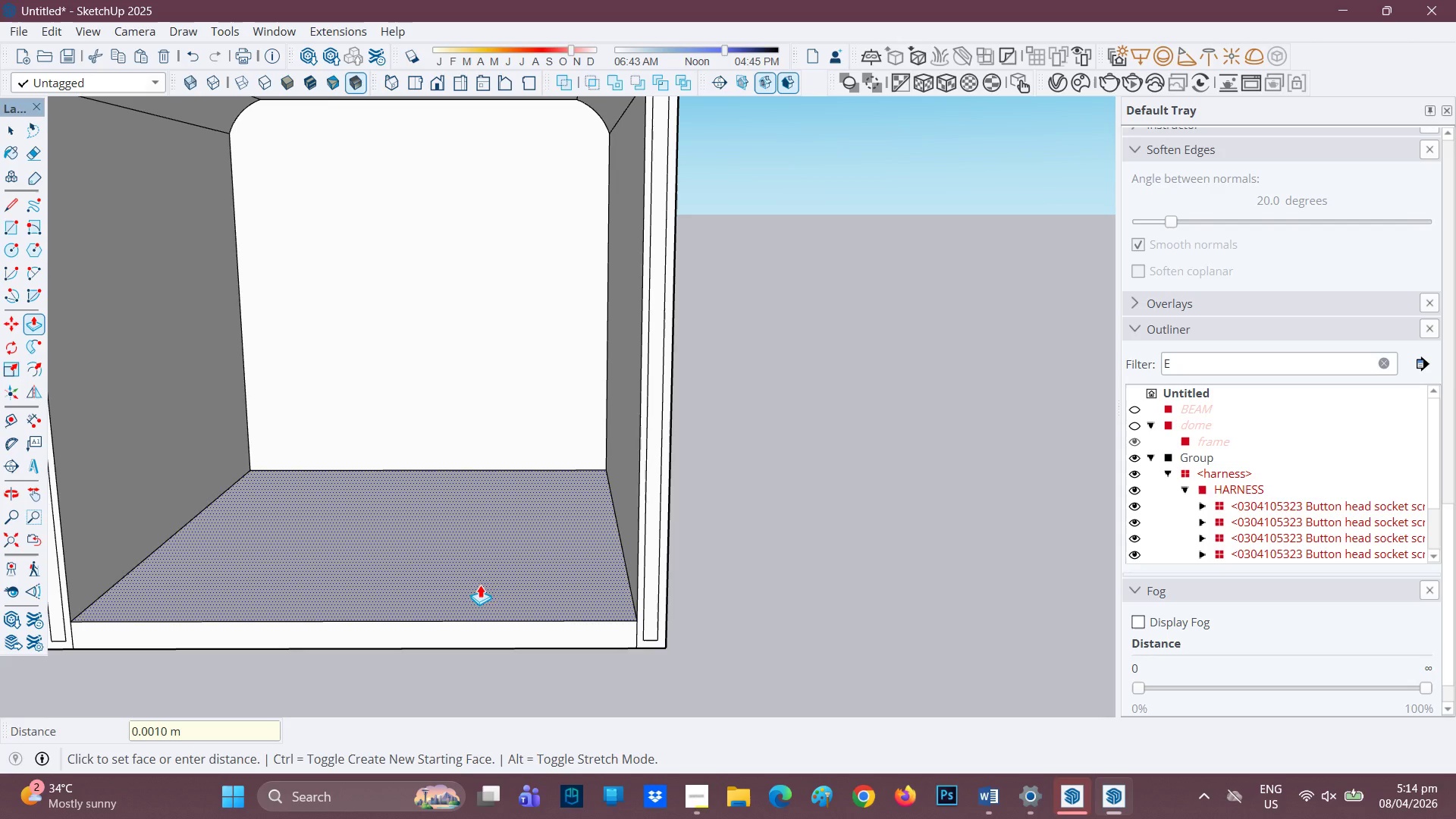 
left_click([482, 580])
 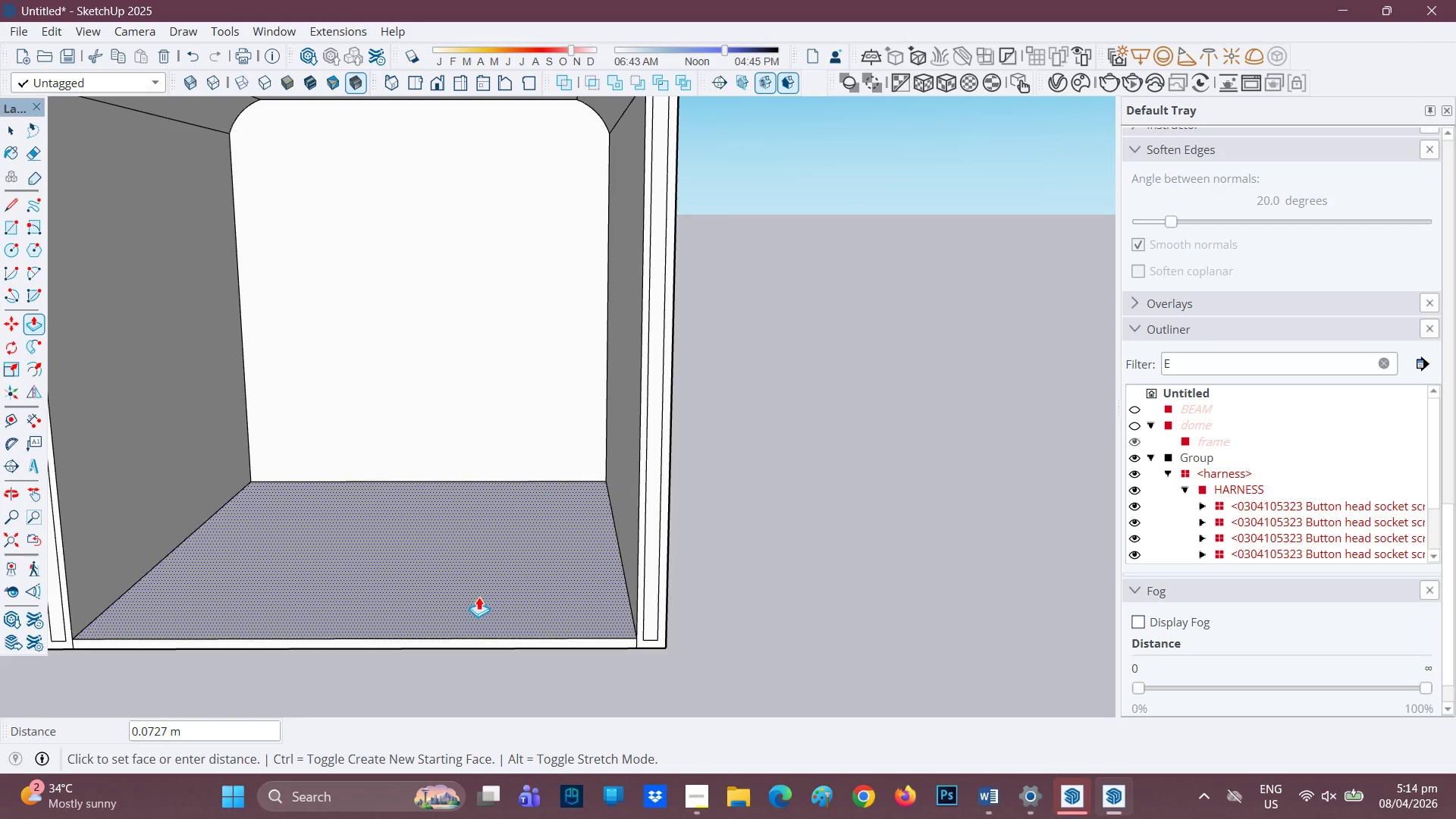 
left_click([478, 601])
 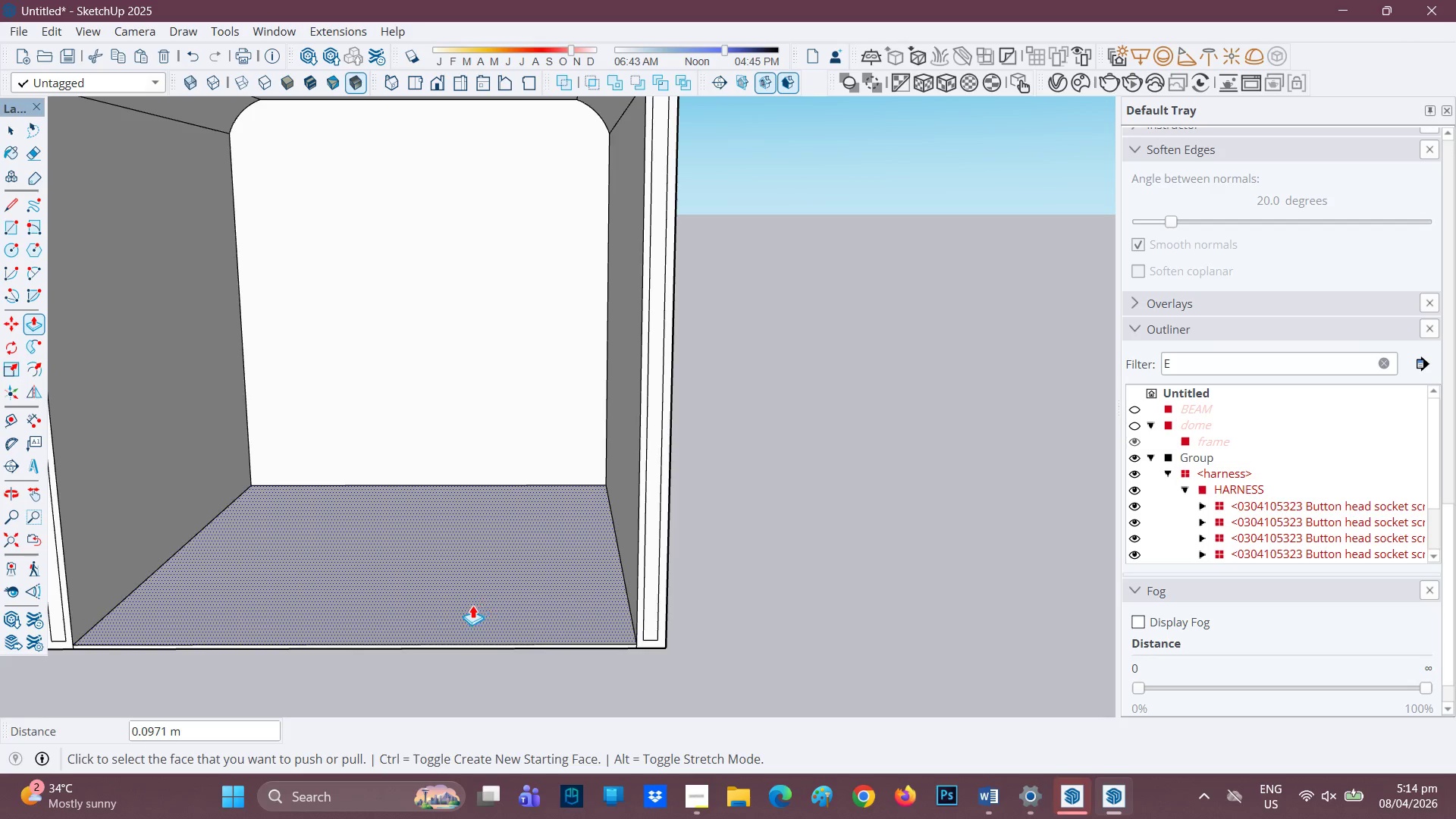 
key(Space)
 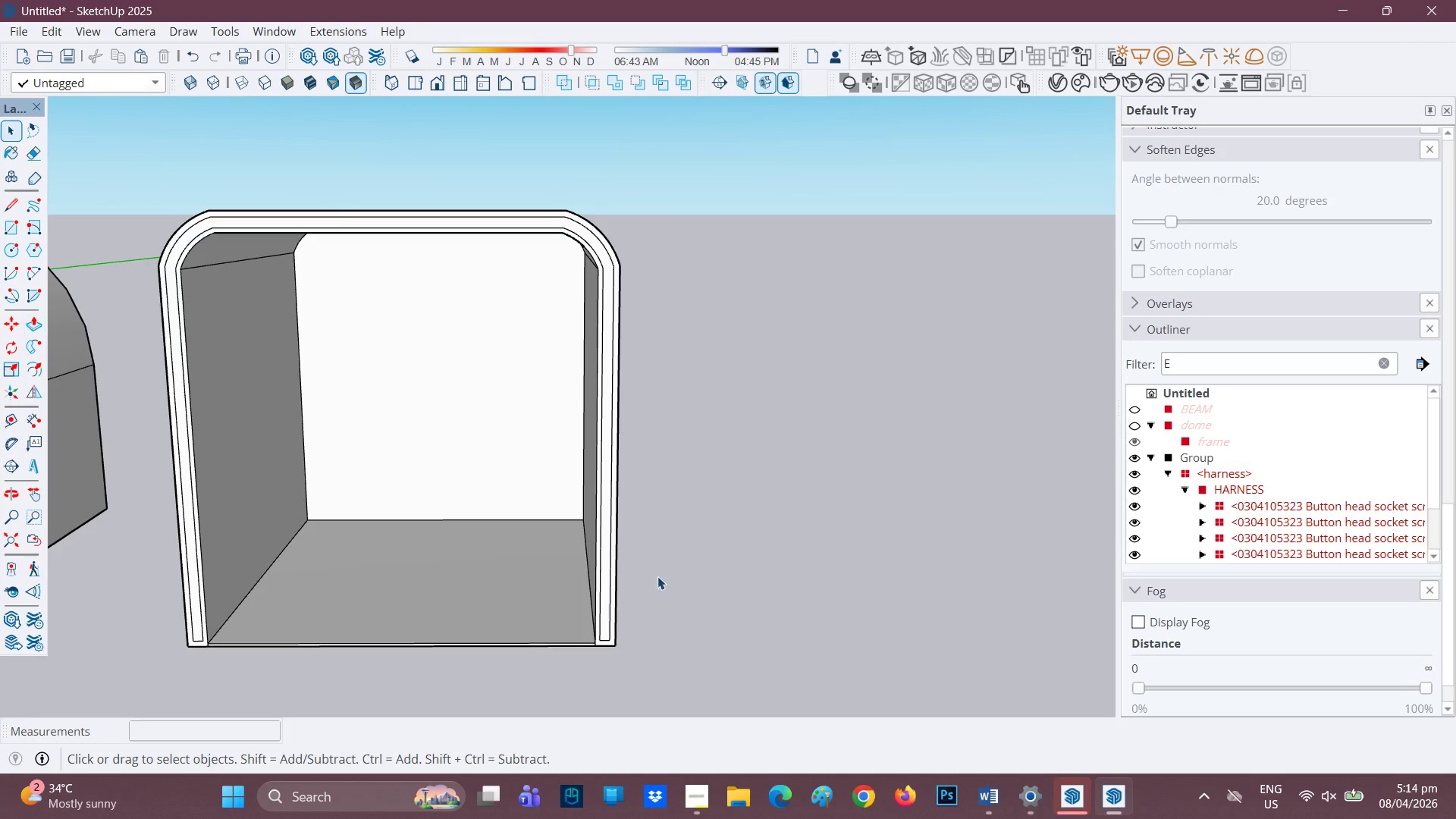 
scroll: coordinate [540, 672], scroll_direction: down, amount: 5.0
 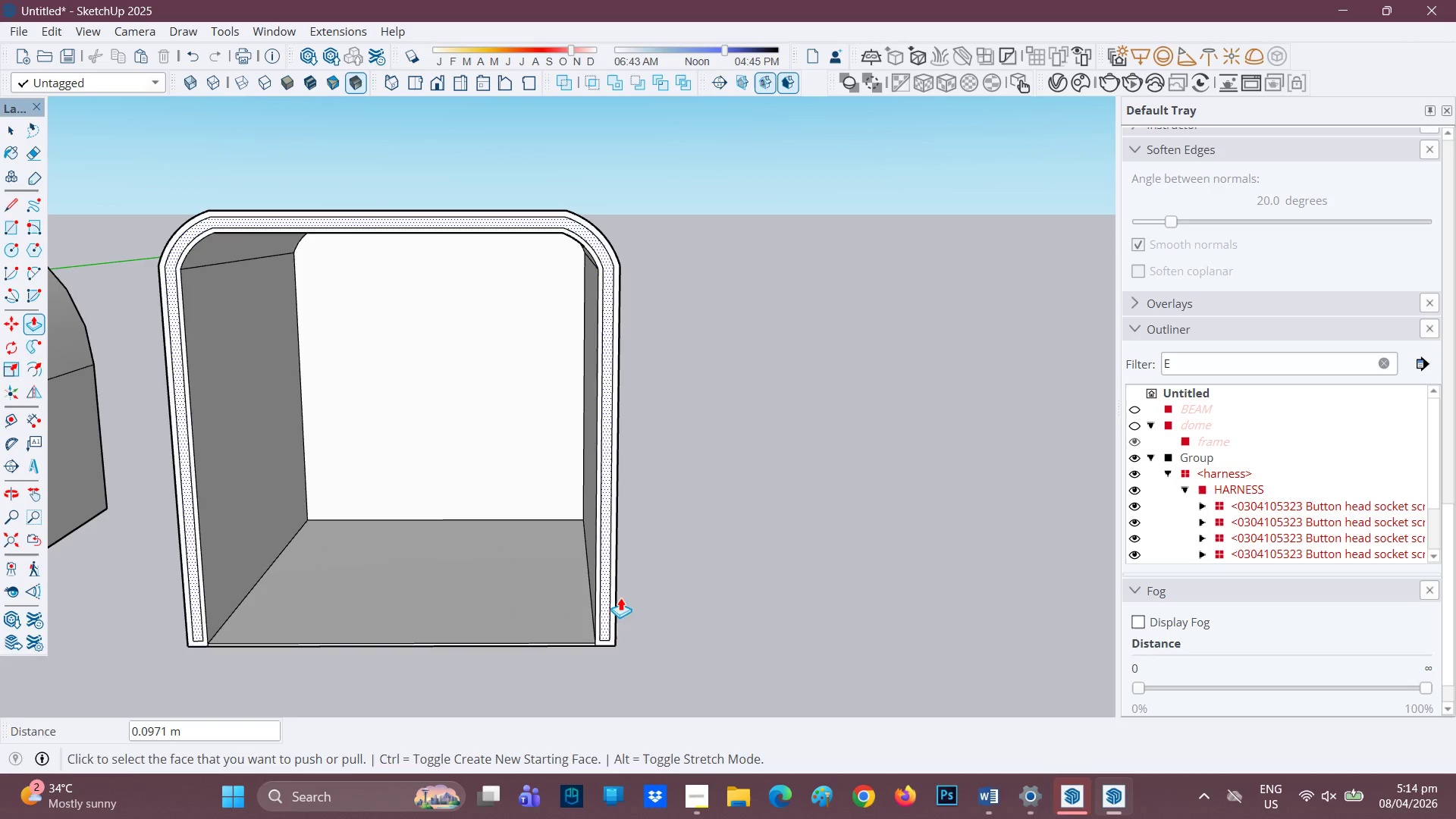 
left_click([658, 576])
 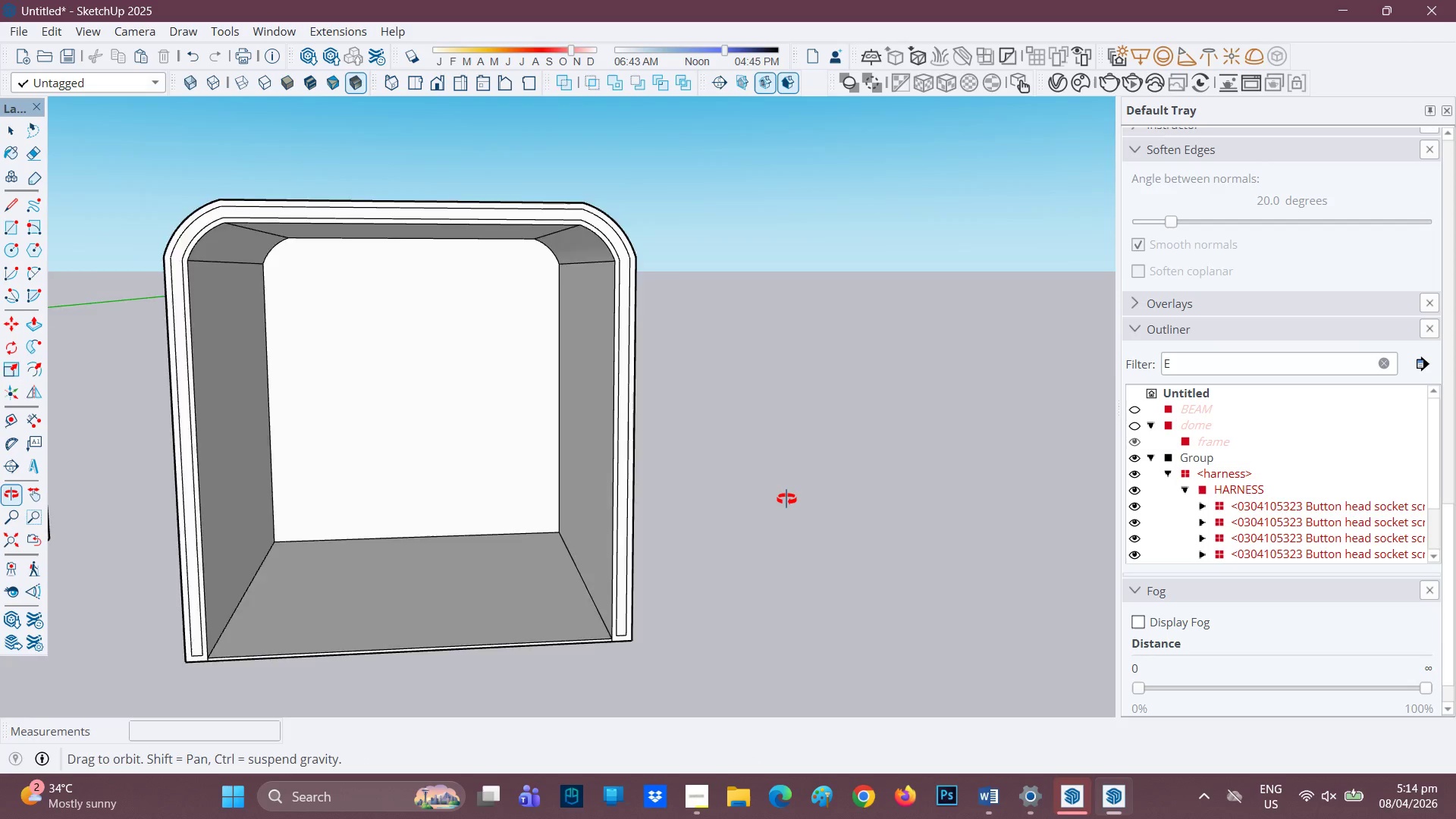 
scroll: coordinate [654, 519], scroll_direction: down, amount: 6.0
 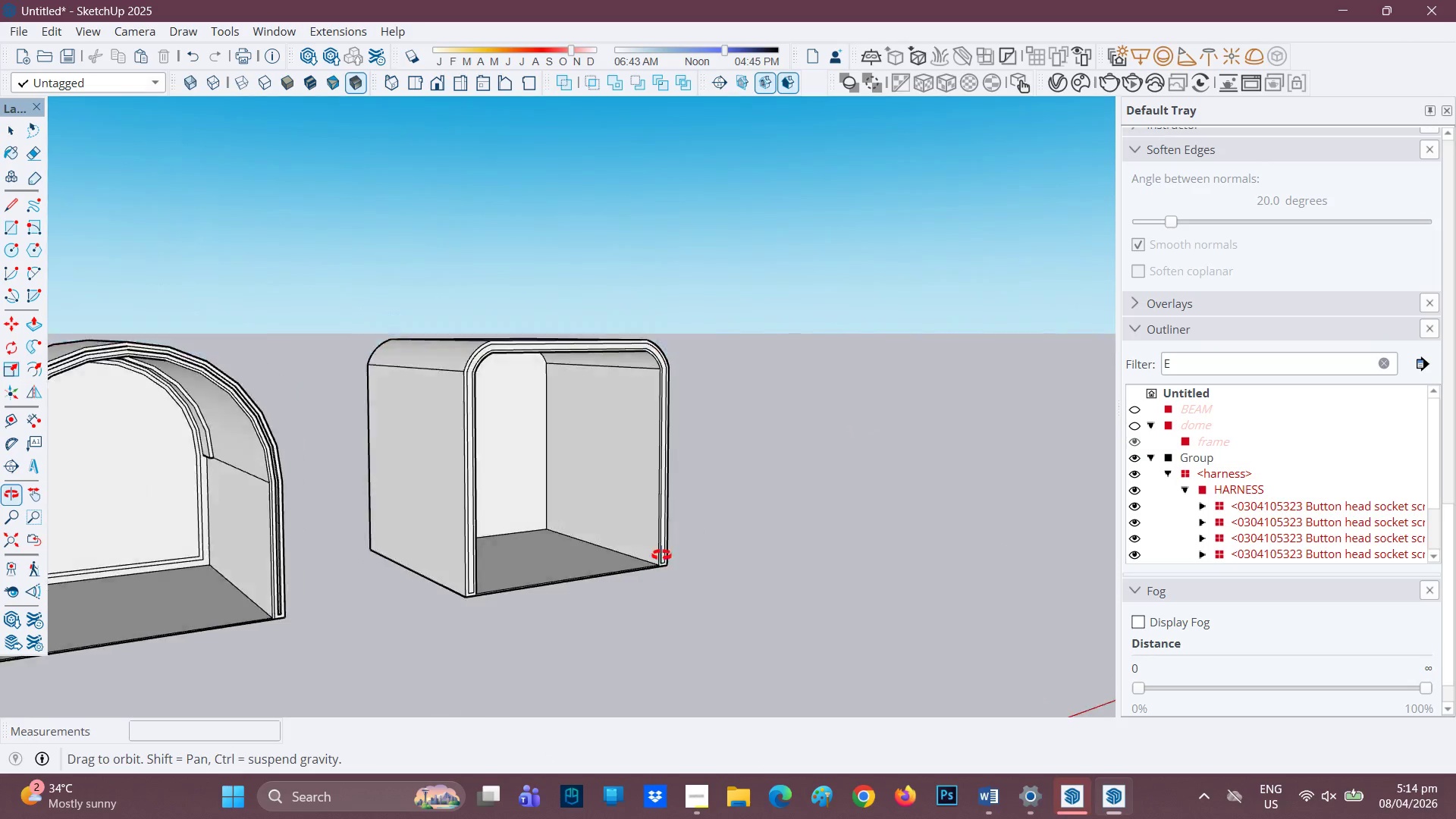 
scroll: coordinate [526, 278], scroll_direction: up, amount: 7.0
 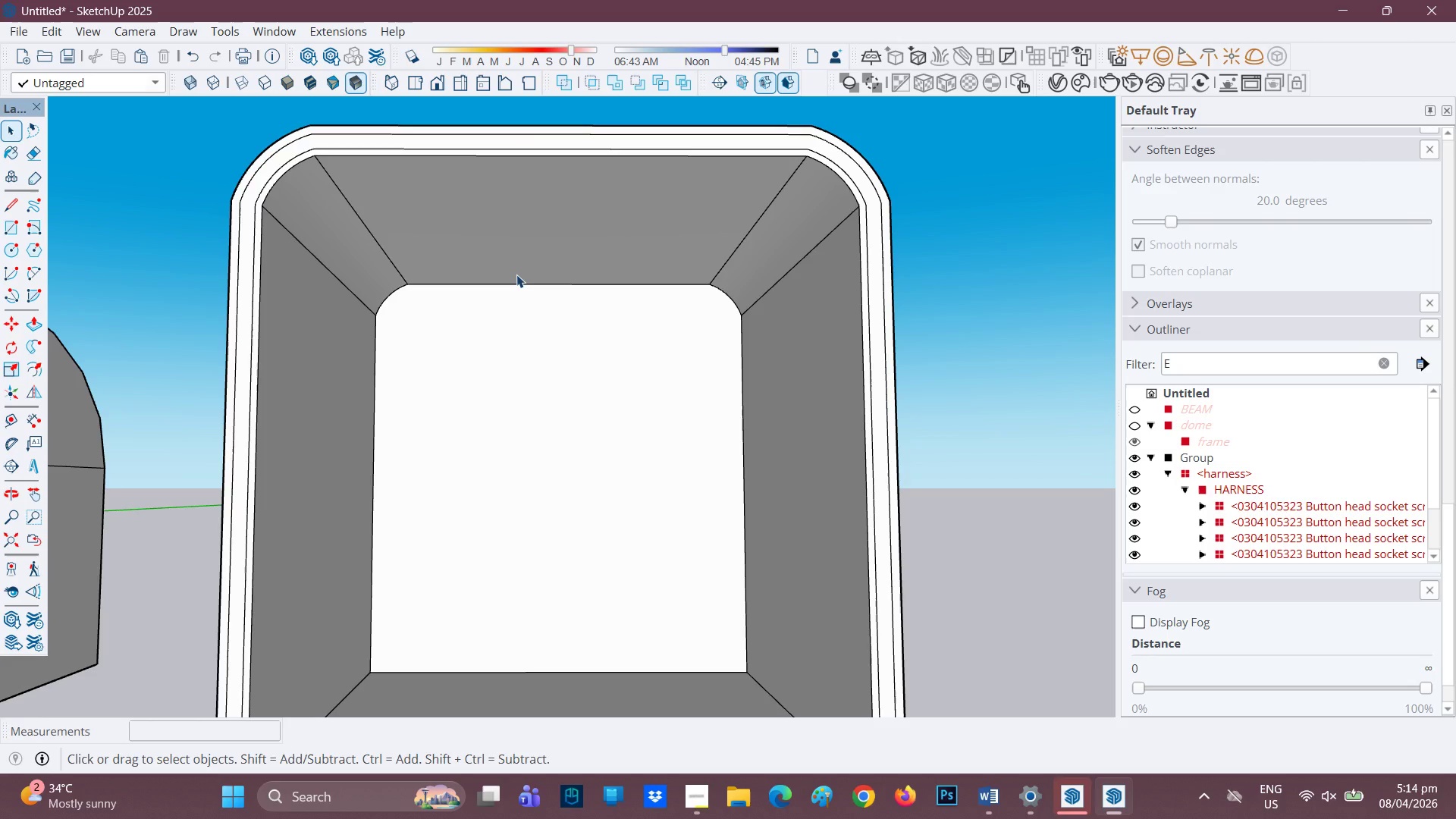 
scroll: coordinate [513, 274], scroll_direction: down, amount: 2.0
 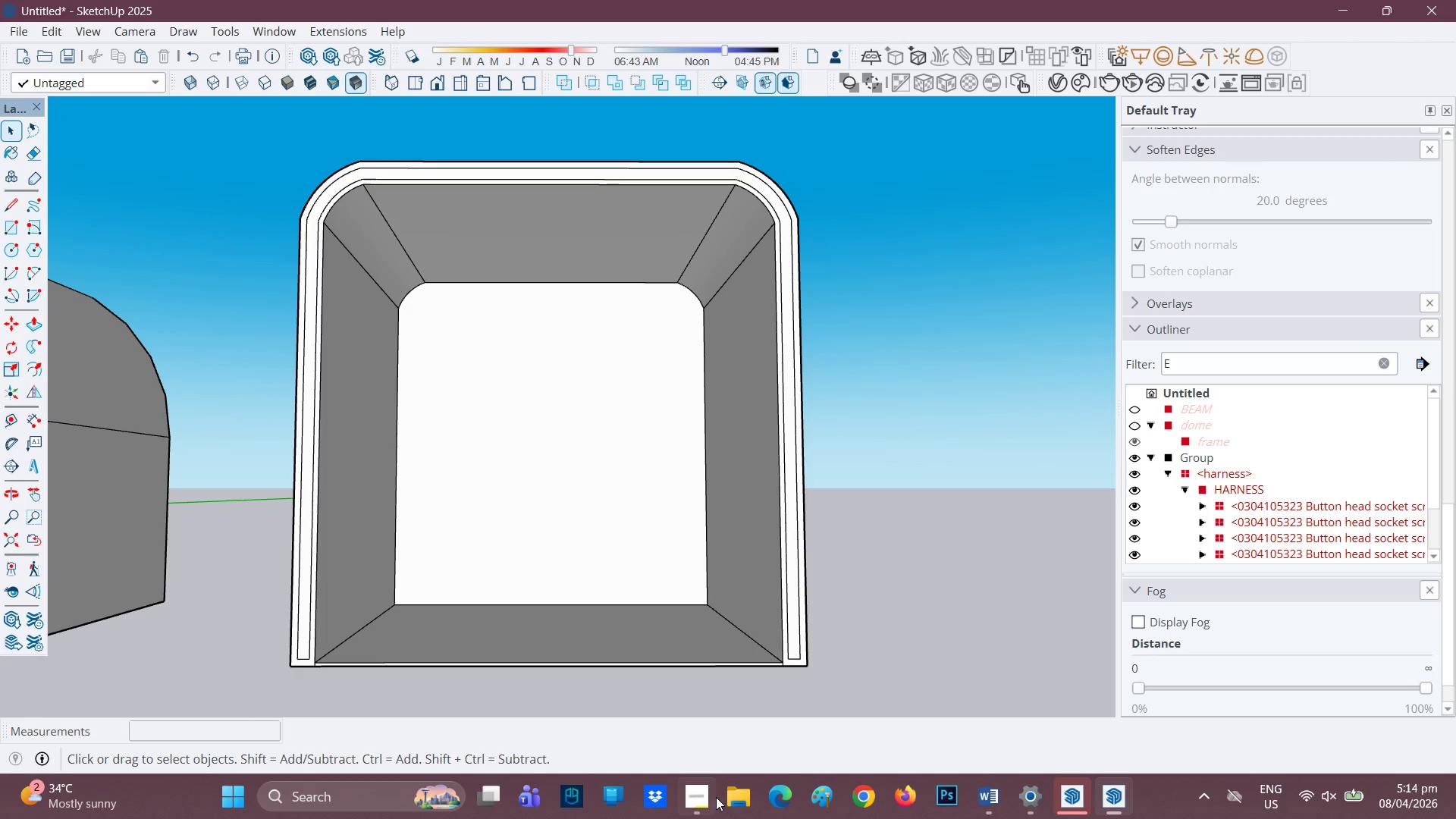 
left_click([697, 797])